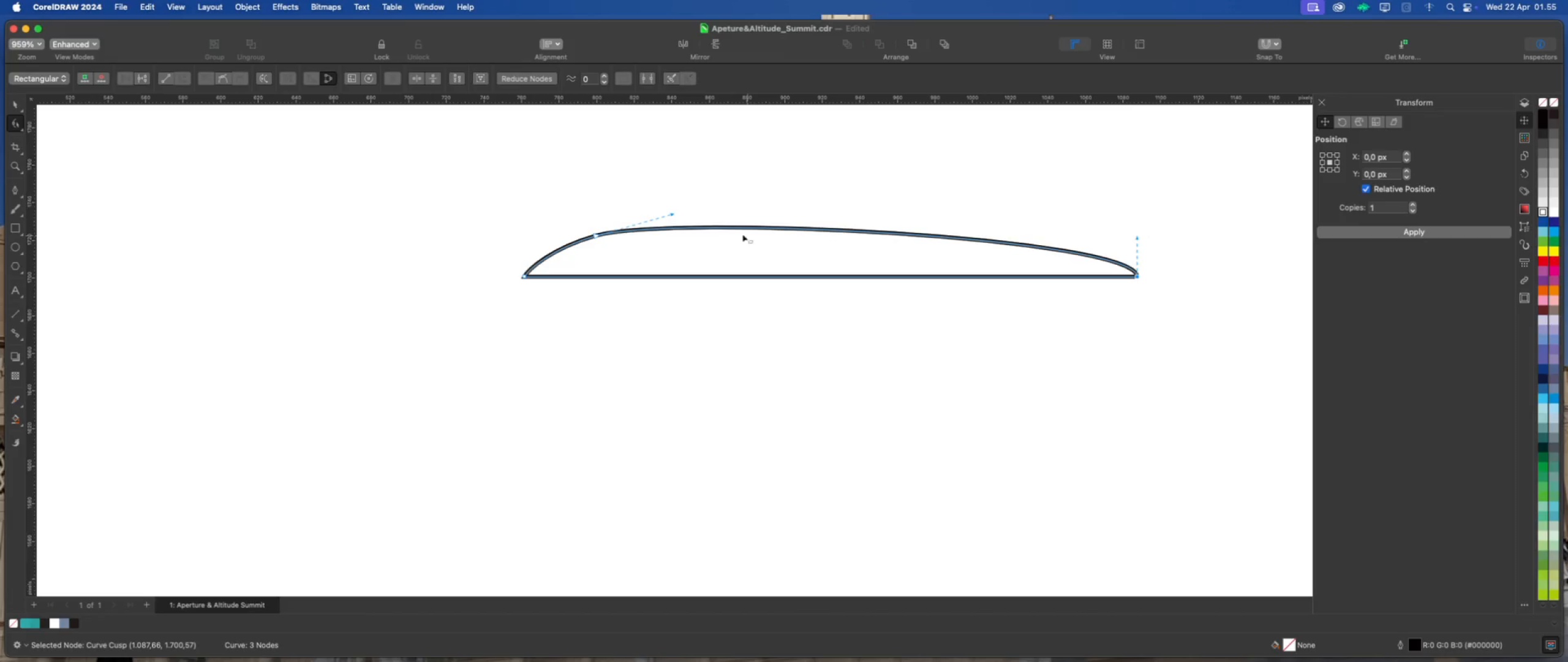 
hold_key(key=ShiftLeft, duration=0.79)
 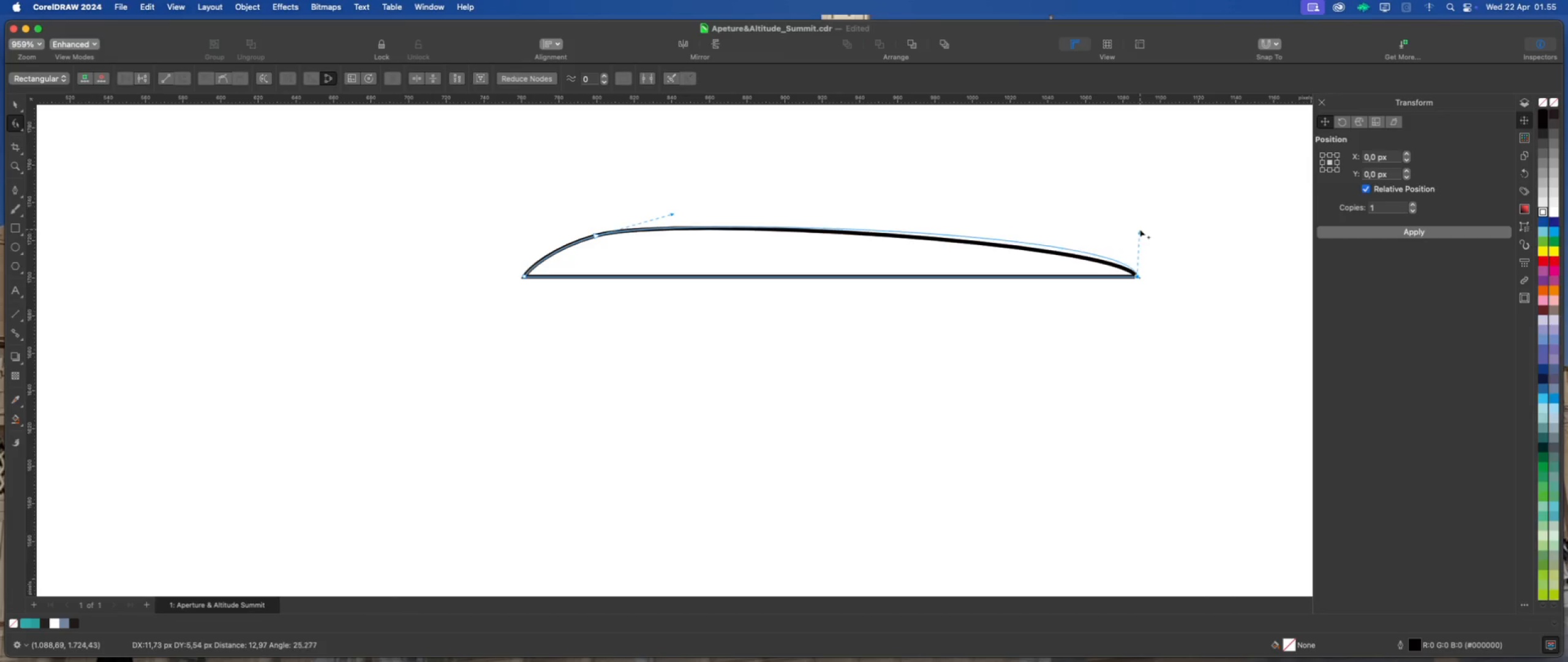 
hold_key(key=ShiftLeft, duration=1.74)
 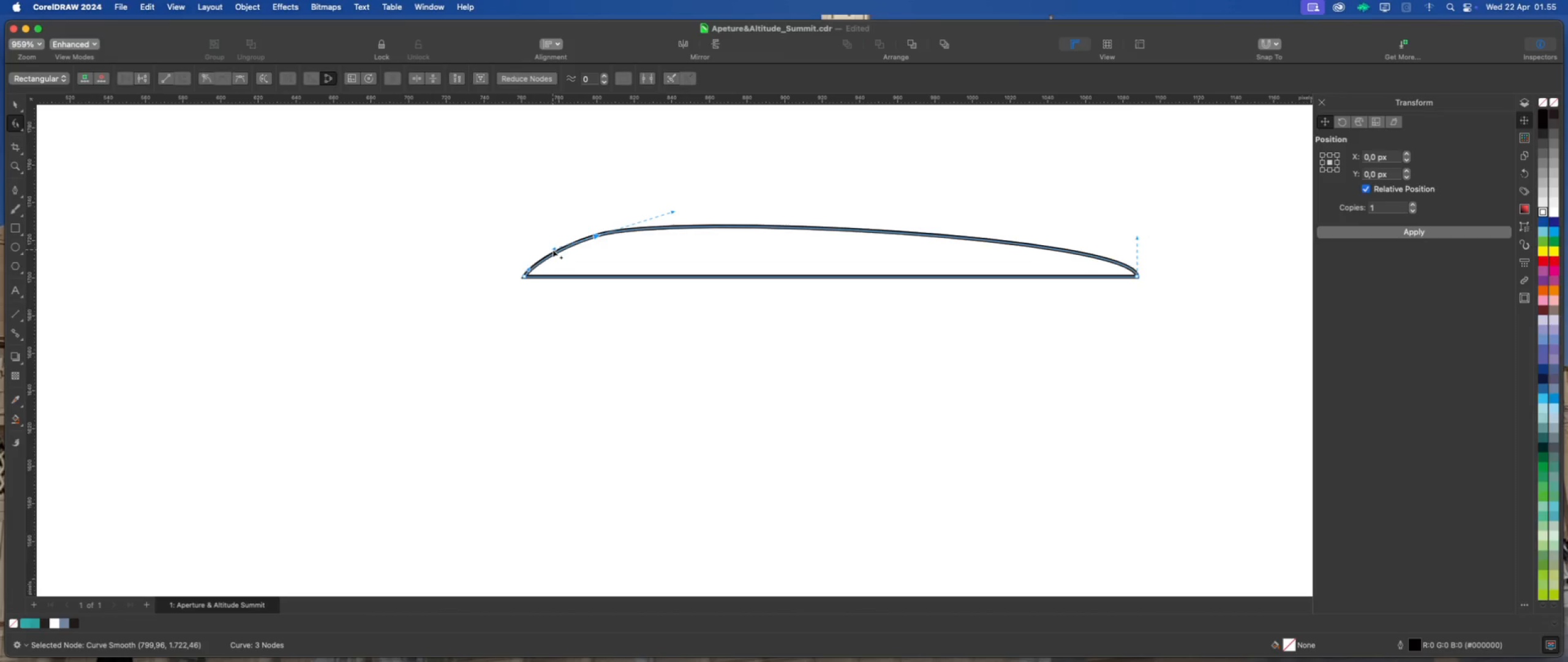 
left_click_drag(start_coordinate=[529, 266], to_coordinate=[530, 244])
 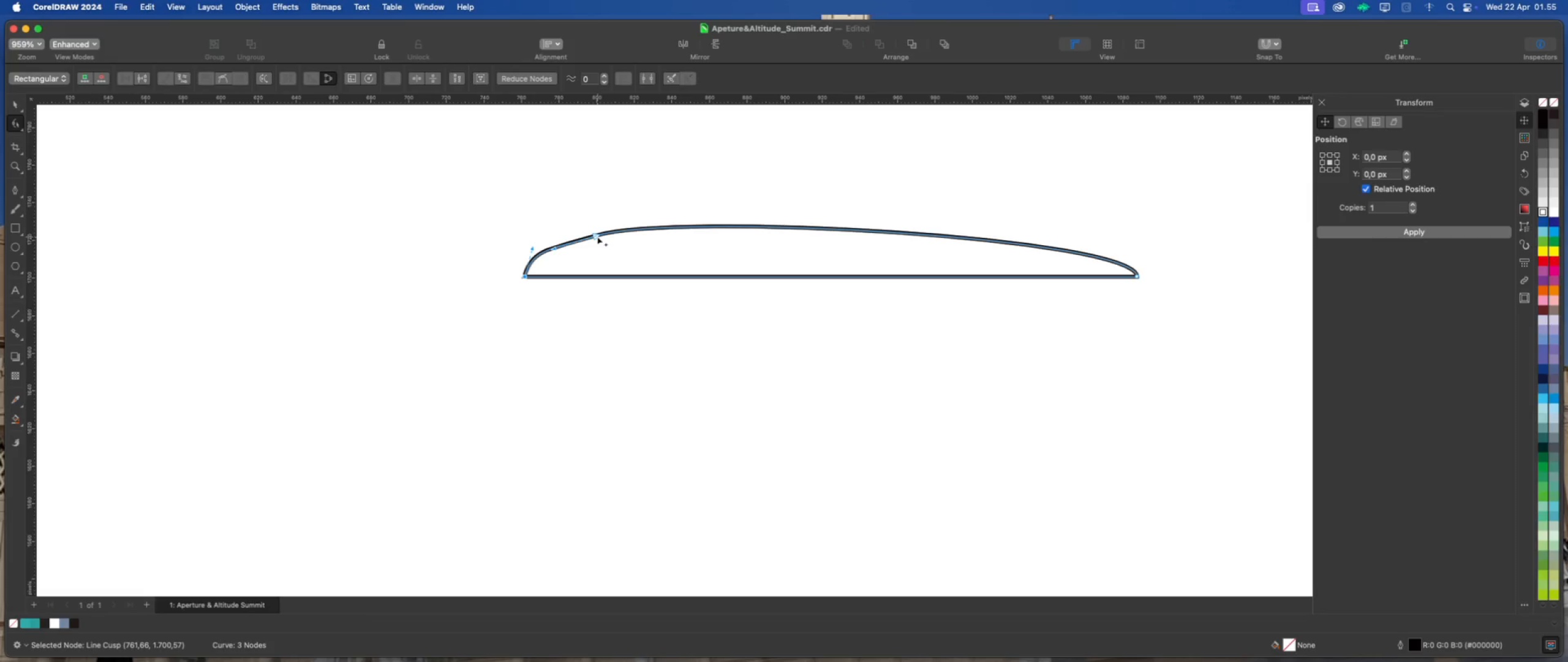 
hold_key(key=ShiftLeft, duration=1.18)
 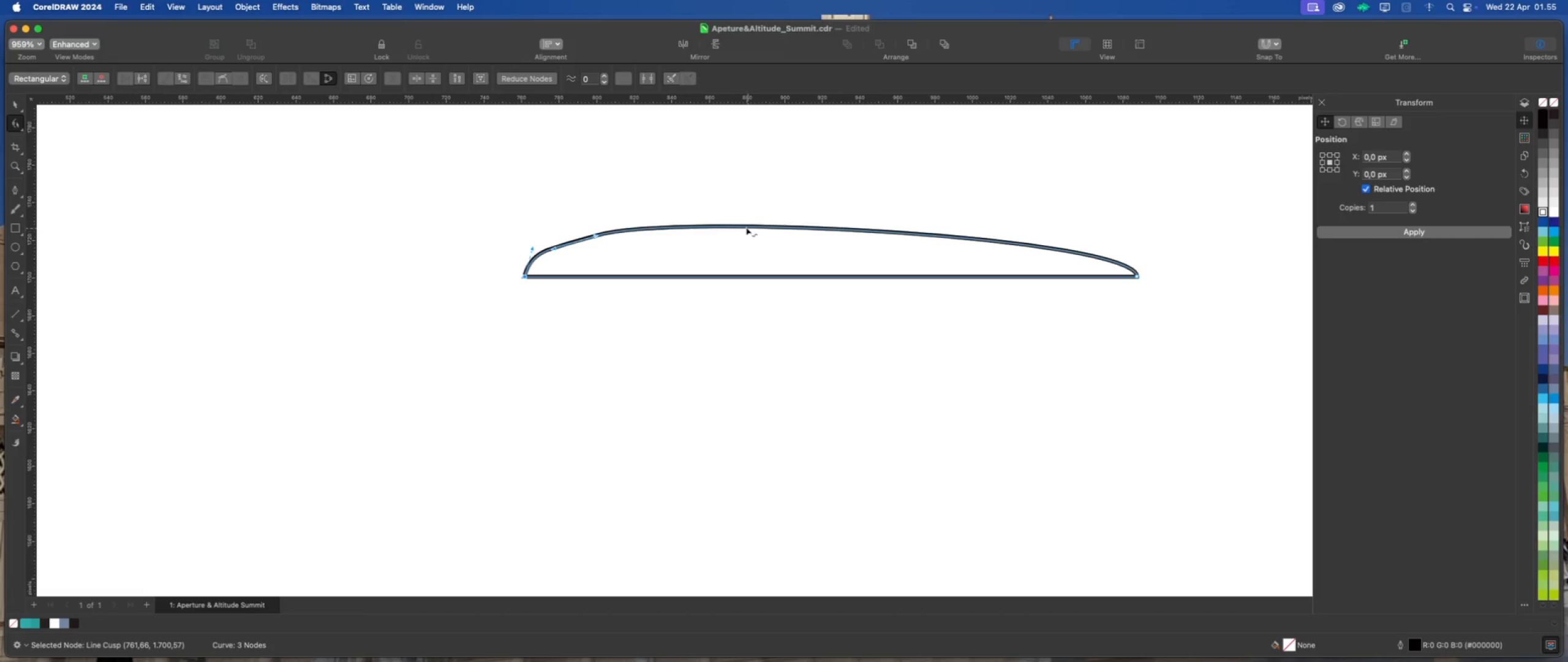 
double_click([708, 226])
 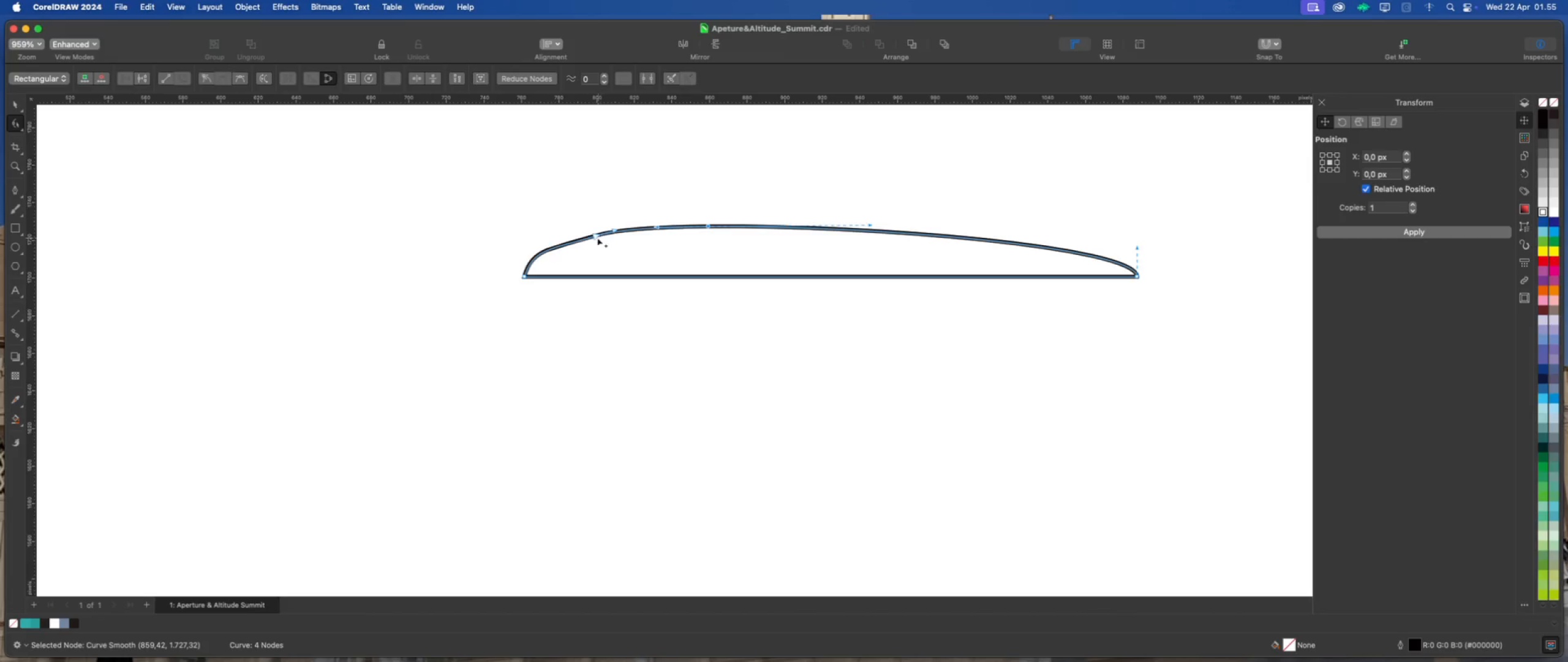 
left_click([592, 236])
 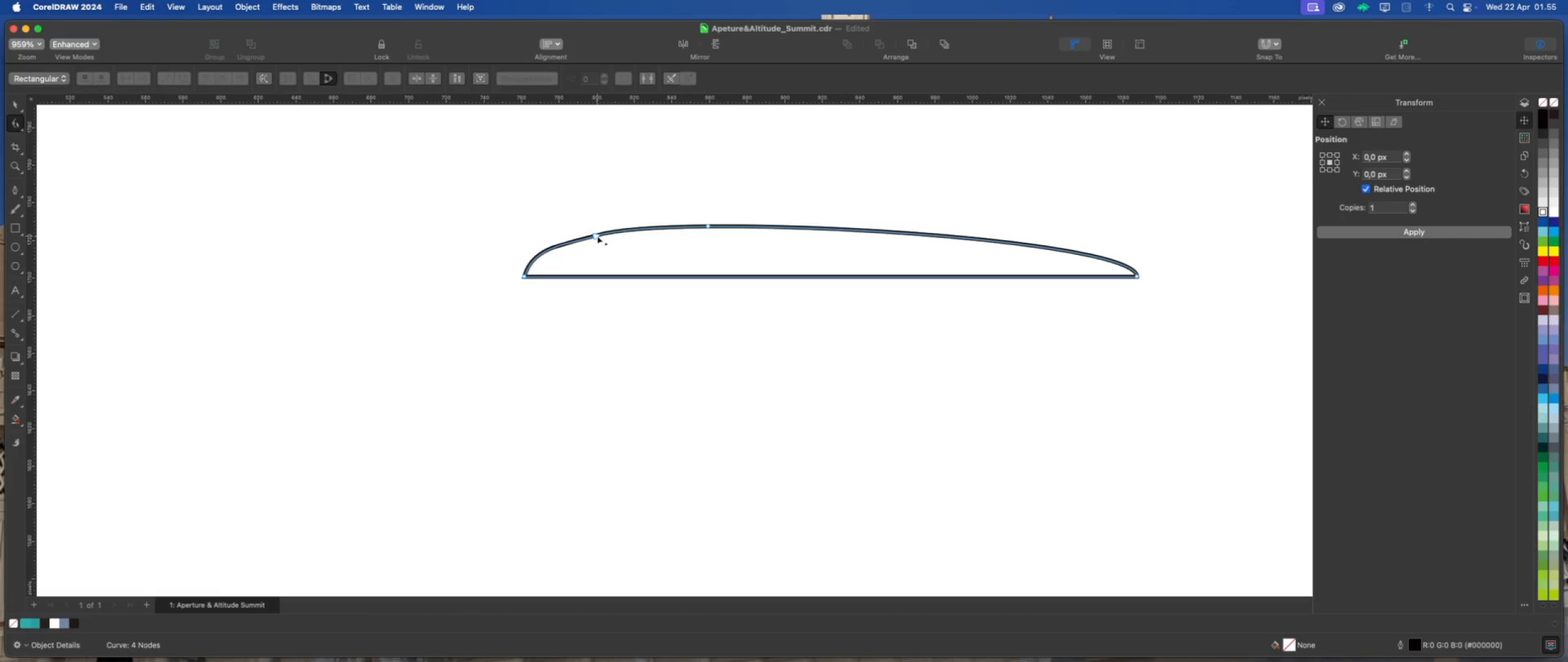 
left_click([709, 226])
 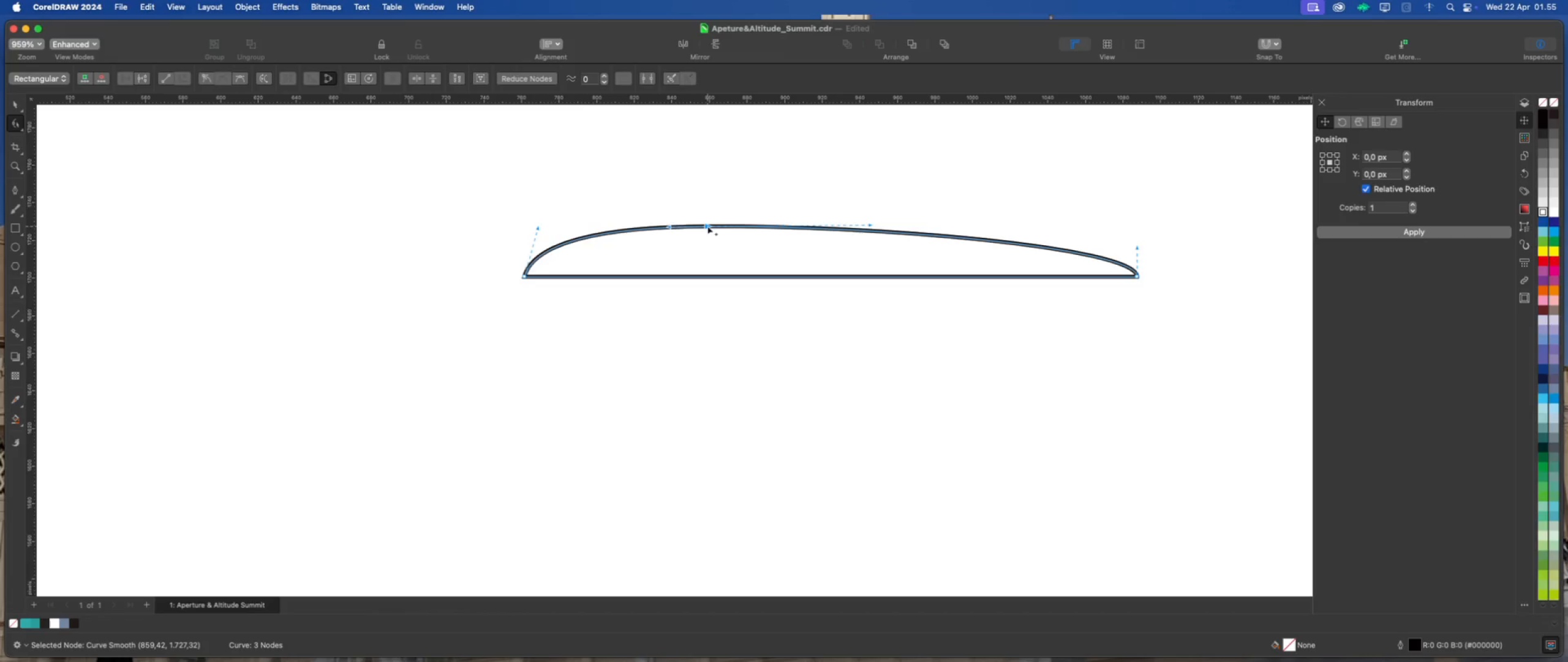 
left_click_drag(start_coordinate=[707, 226], to_coordinate=[647, 224])
 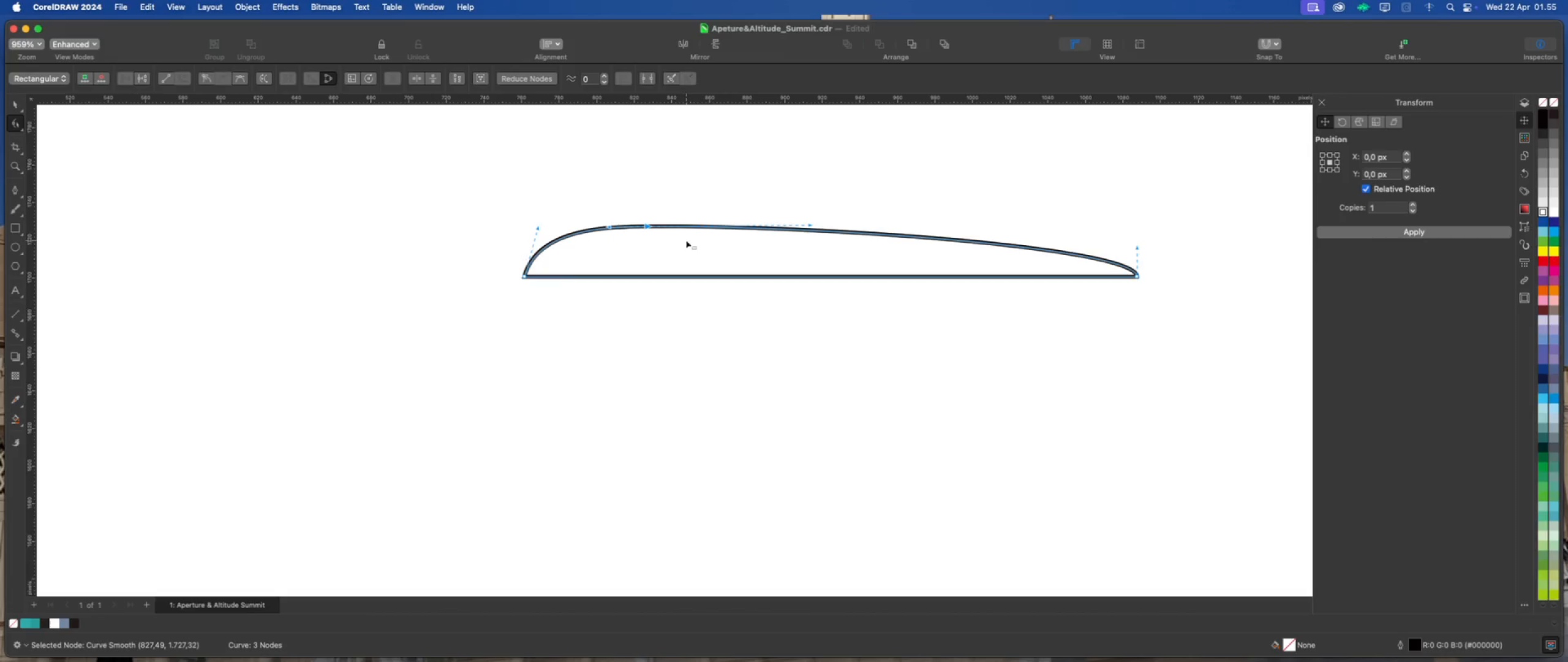 
key(Shift+ShiftLeft)
 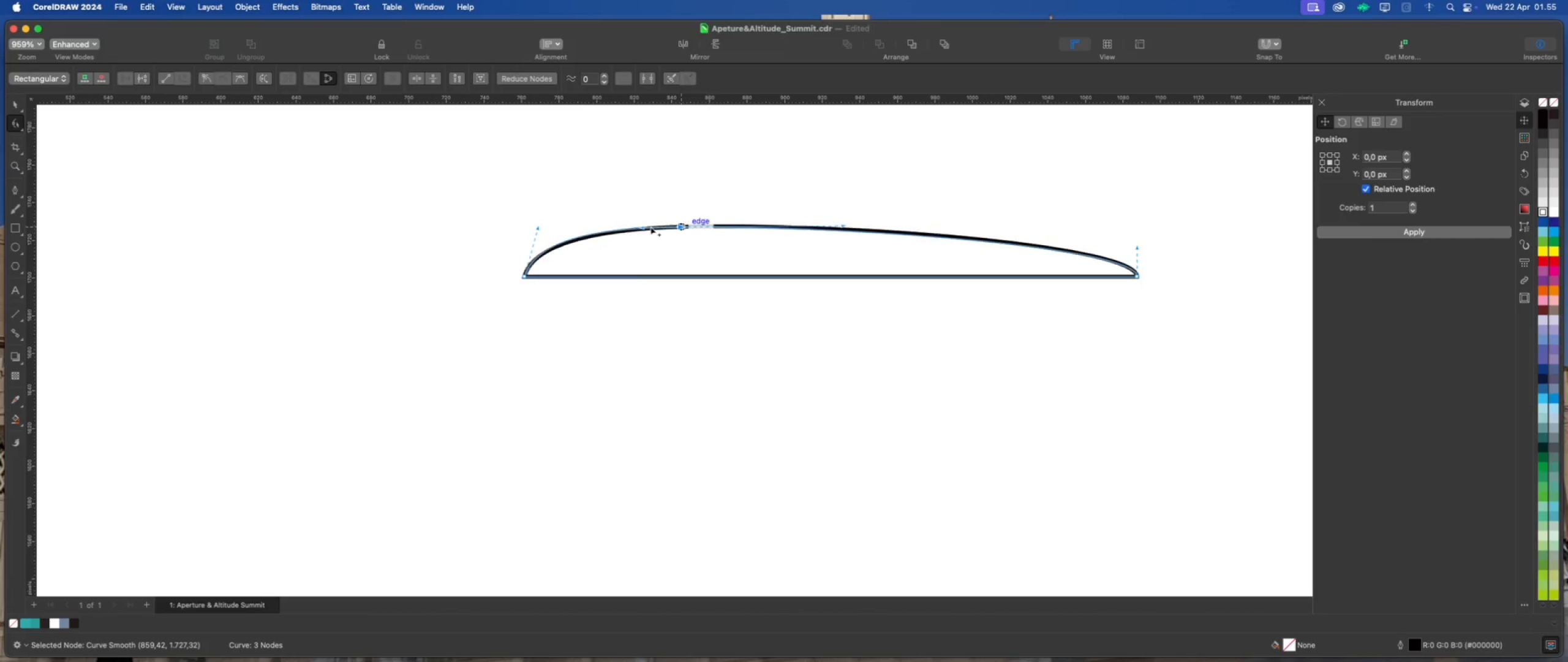 
hold_key(key=ShiftLeft, duration=2.36)
 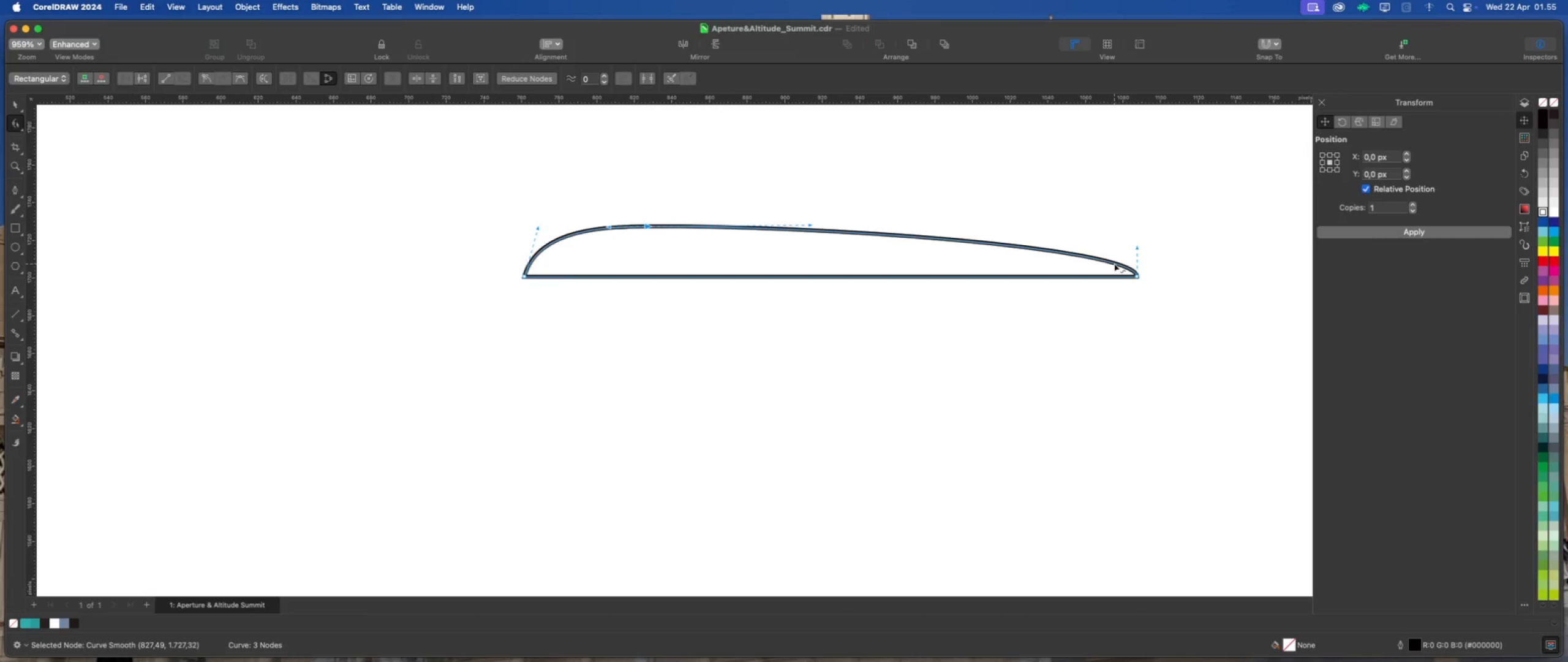 
left_click([1106, 263])
 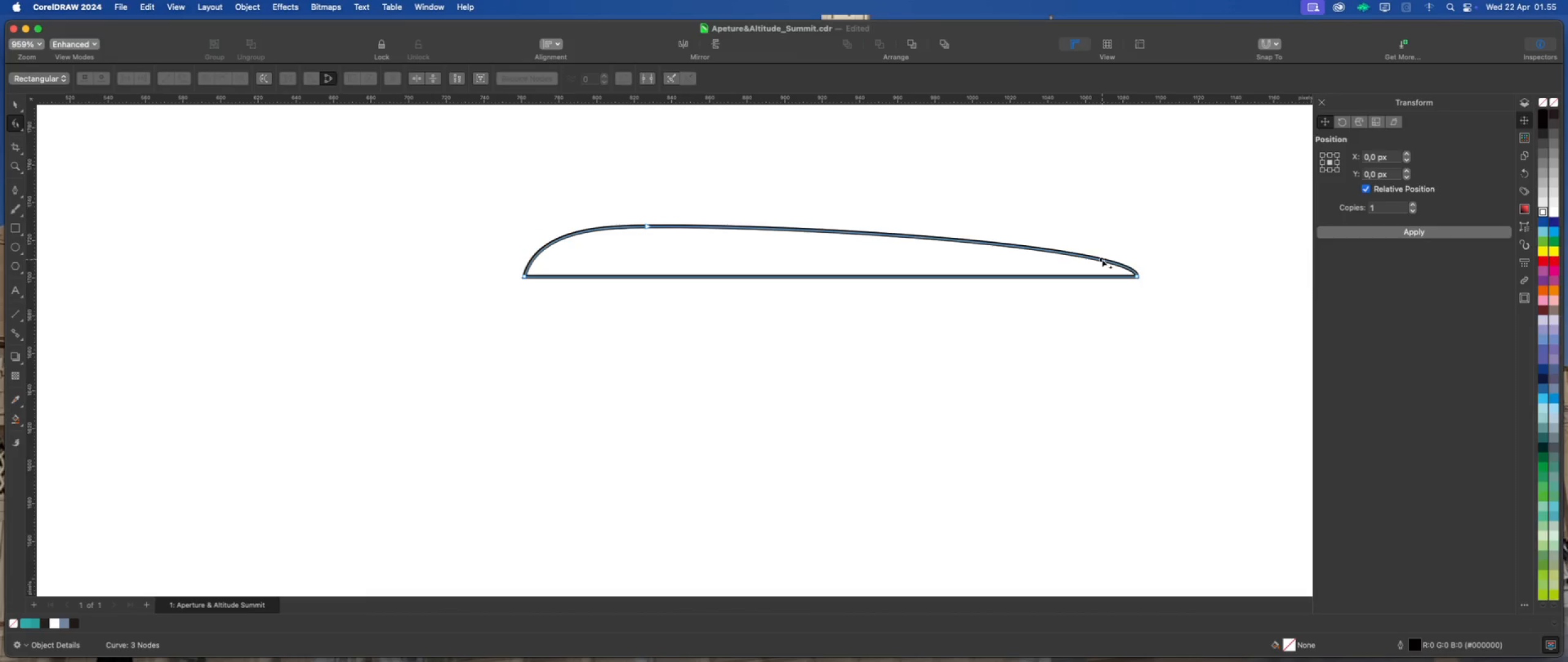 
double_click([1102, 259])
 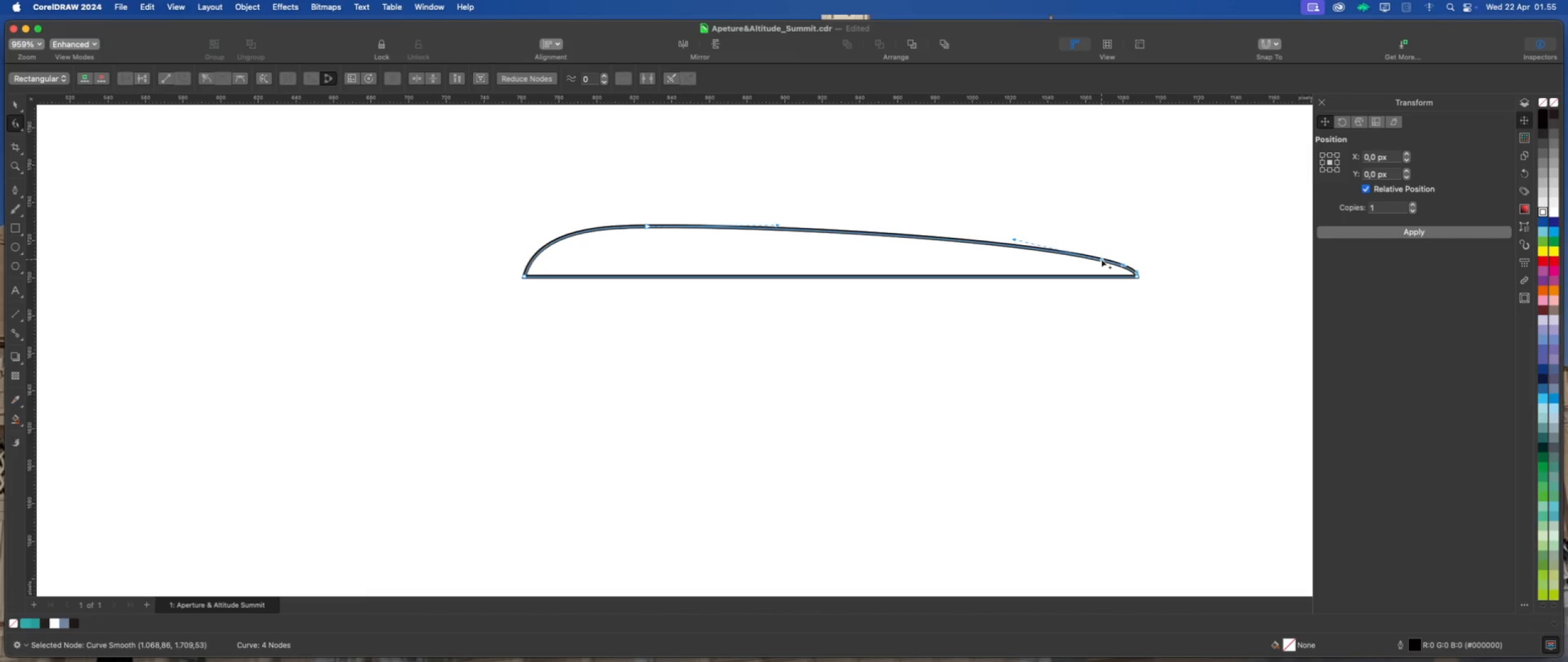 
left_click_drag(start_coordinate=[1101, 259], to_coordinate=[1114, 254])
 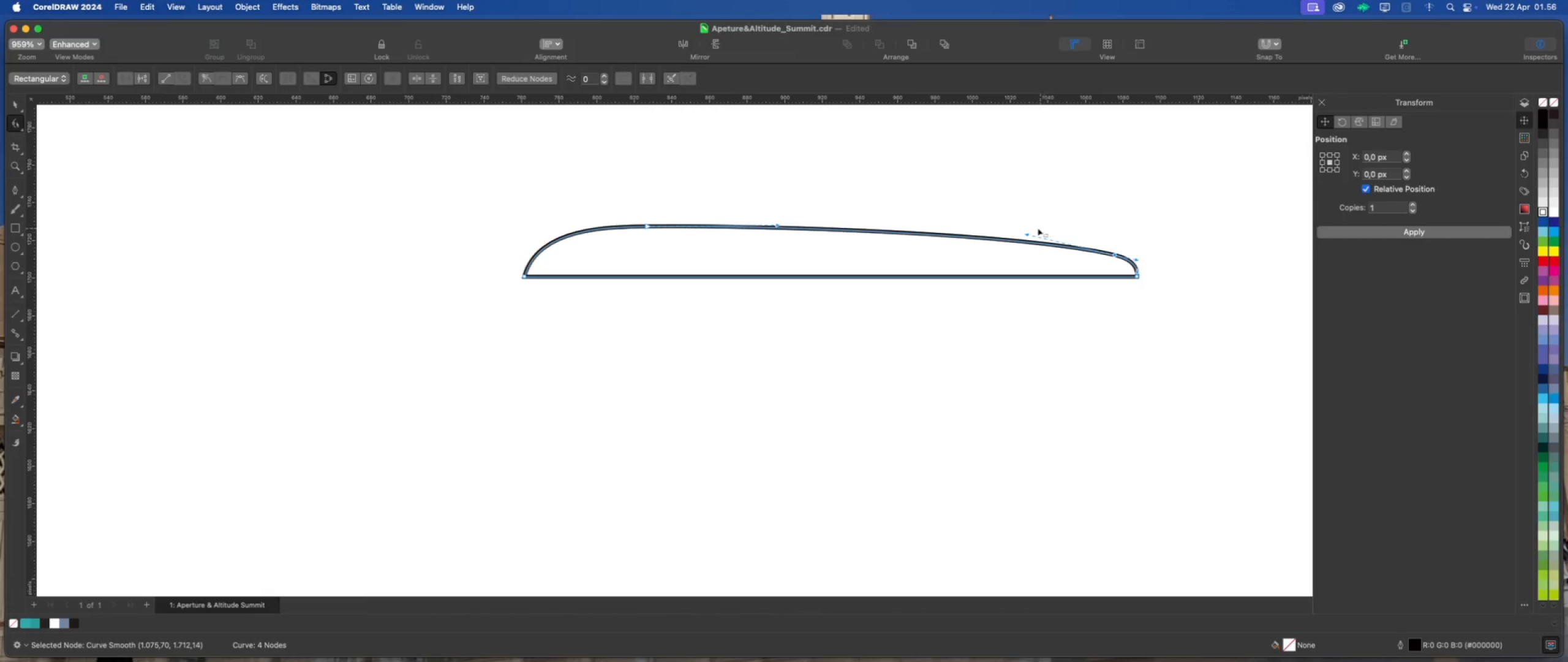 
left_click_drag(start_coordinate=[1023, 232], to_coordinate=[1011, 238])
 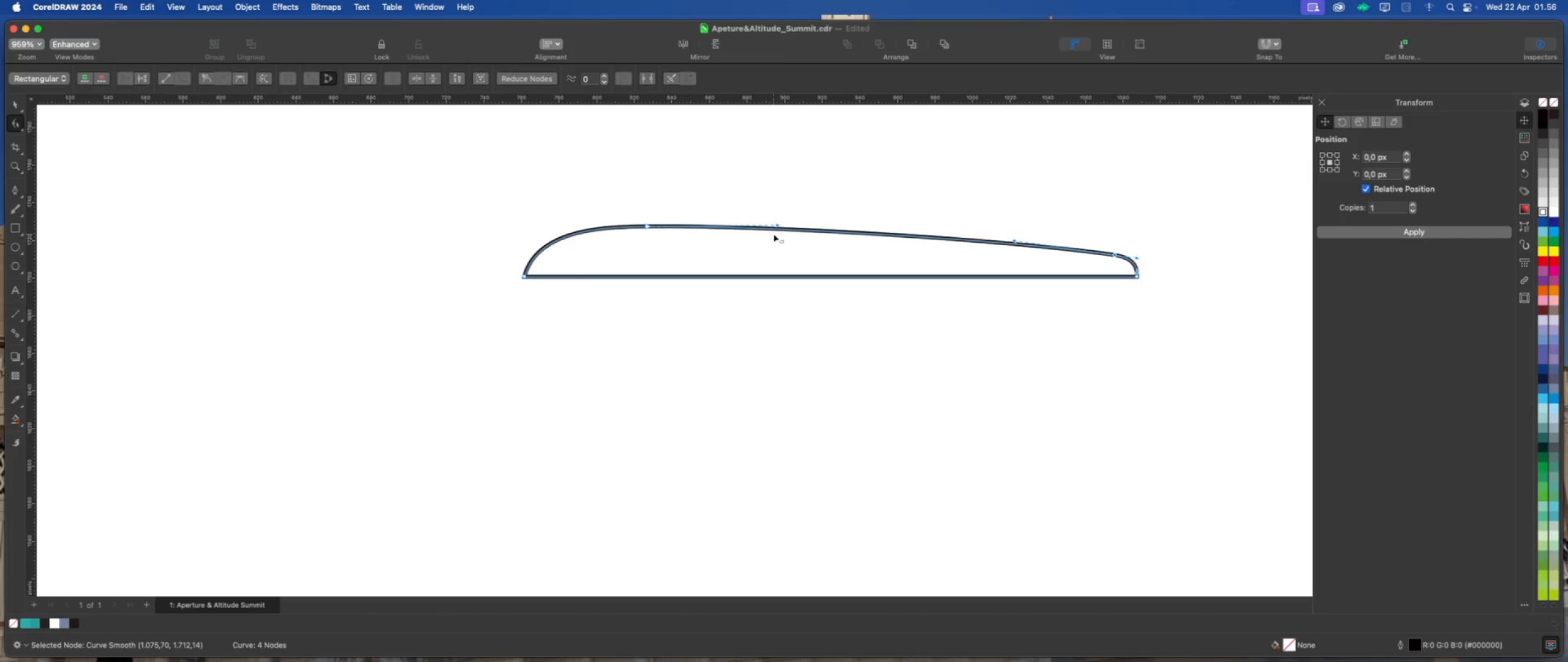 
left_click_drag(start_coordinate=[777, 224], to_coordinate=[775, 232])
 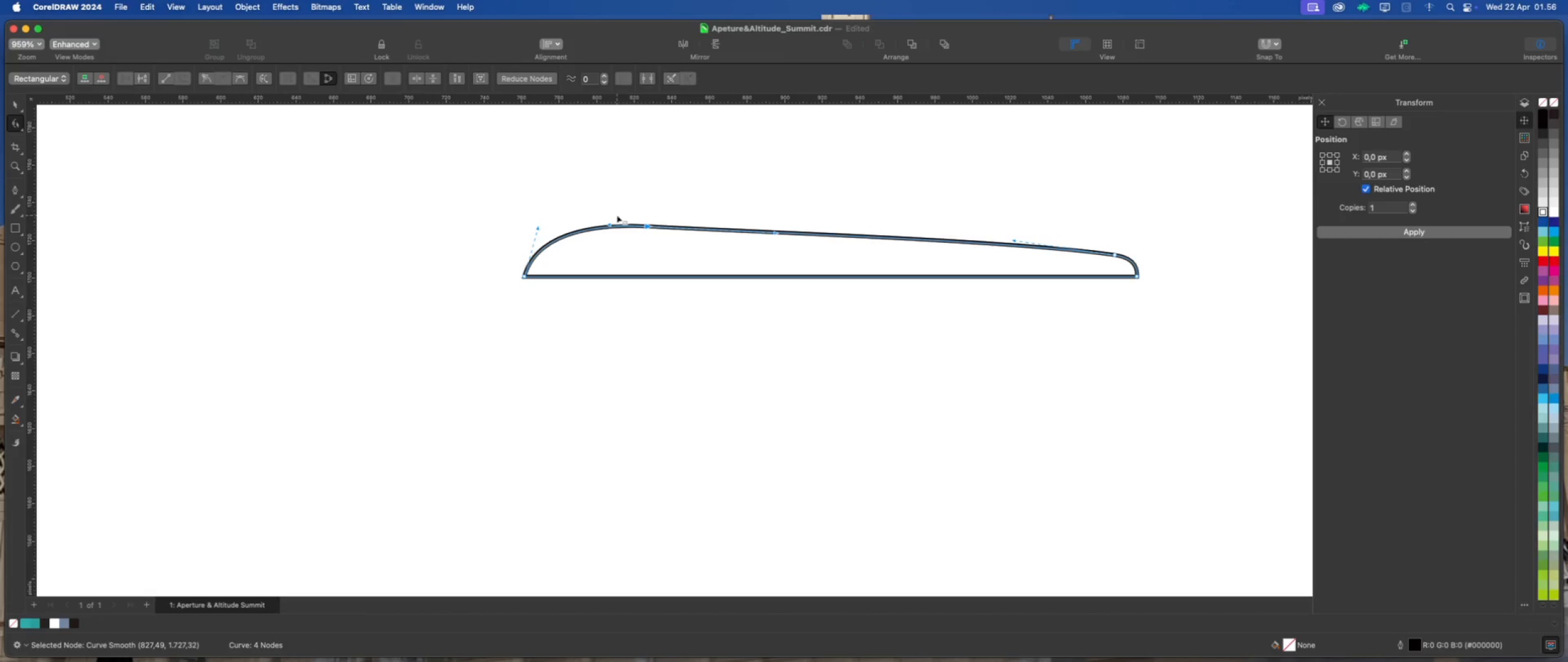 
left_click_drag(start_coordinate=[646, 224], to_coordinate=[615, 224])
 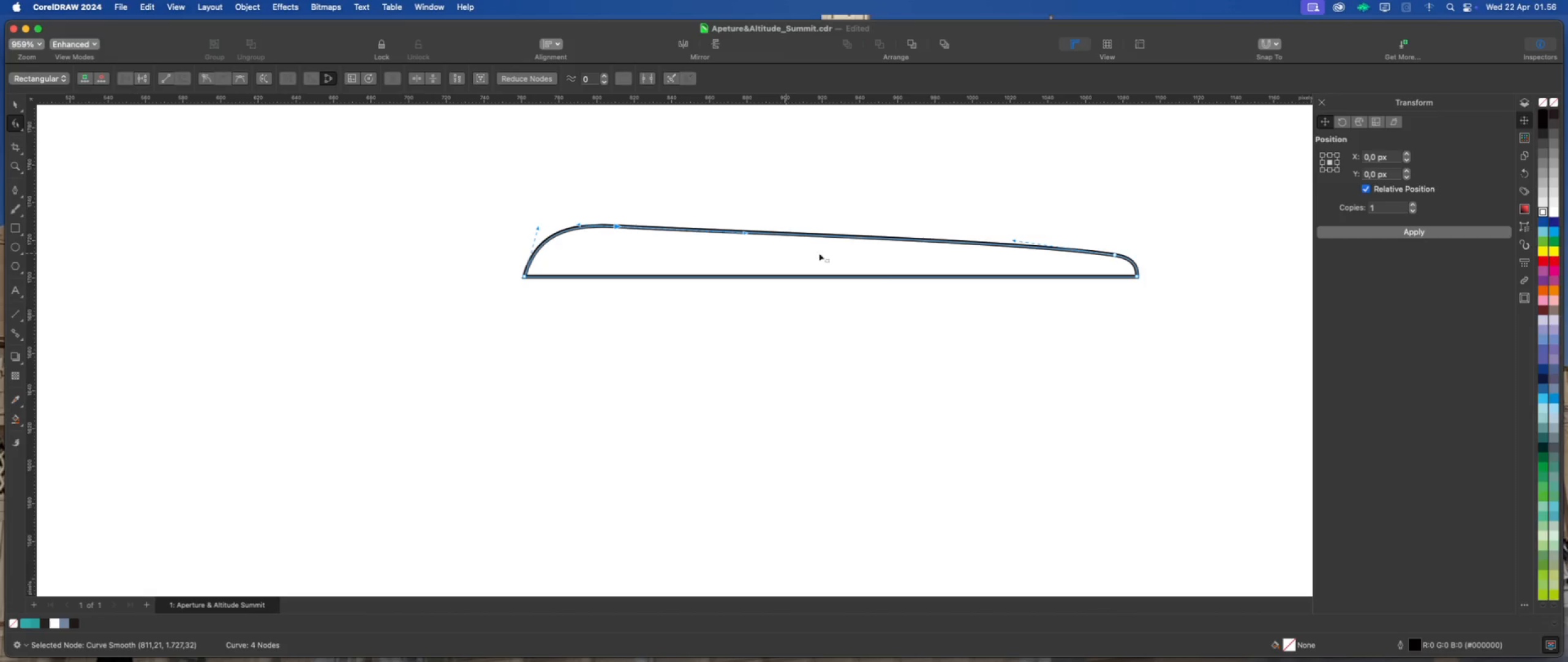 
hold_key(key=ShiftLeft, duration=2.03)
 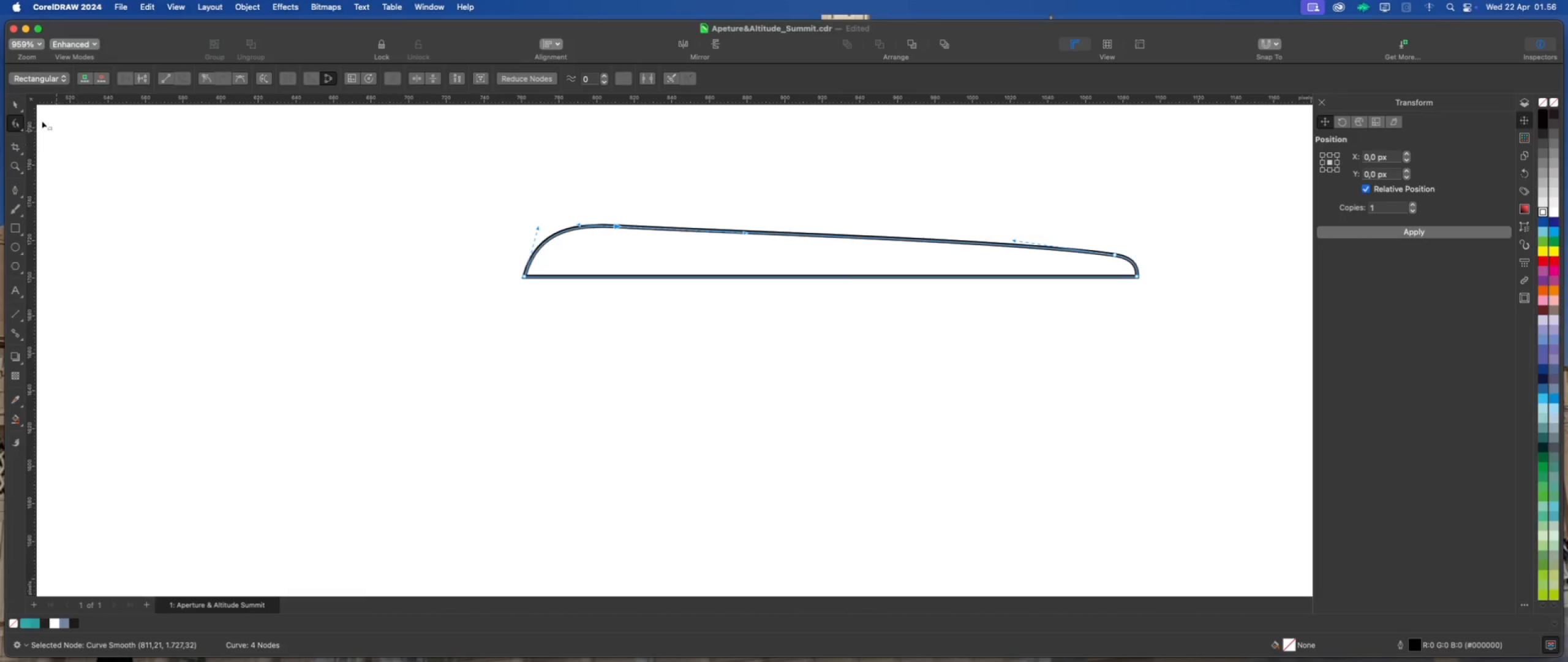 
left_click([18, 99])
 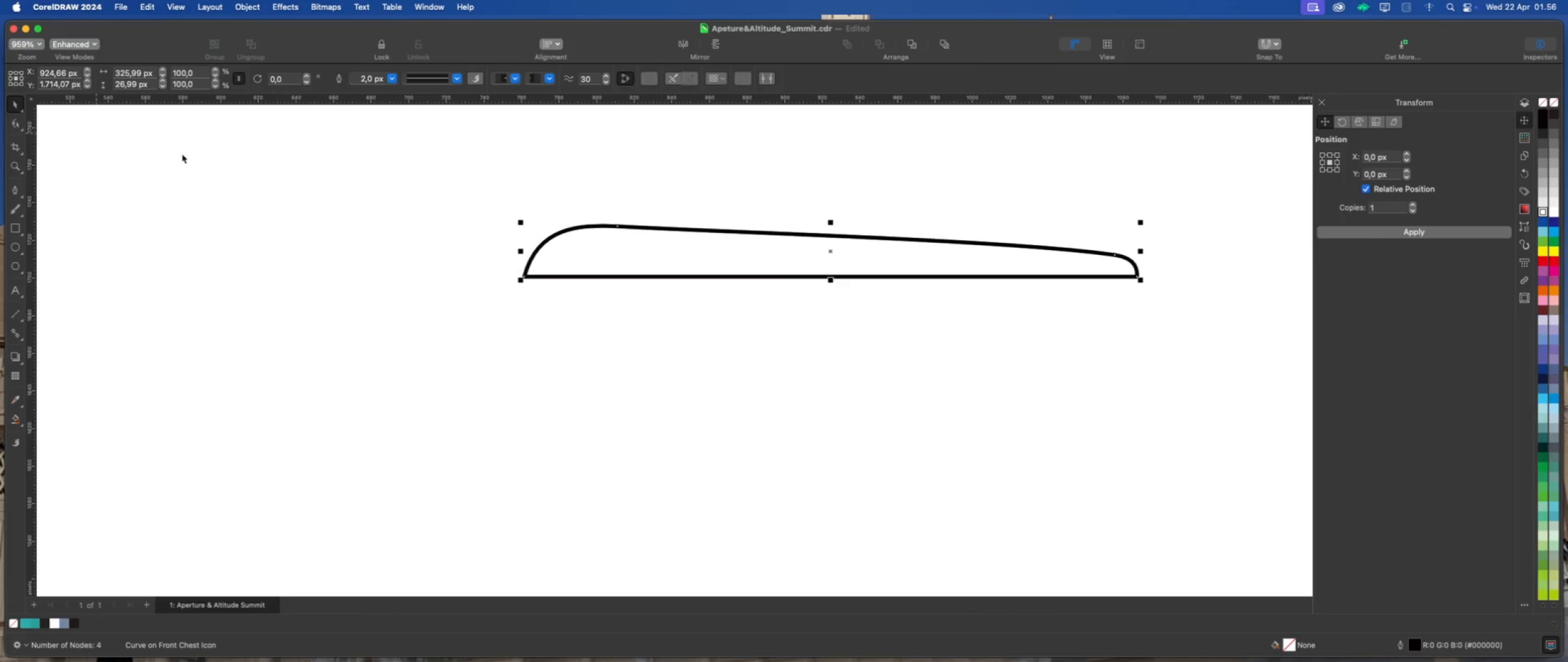 
left_click_drag(start_coordinate=[189, 155], to_coordinate=[203, 162])
 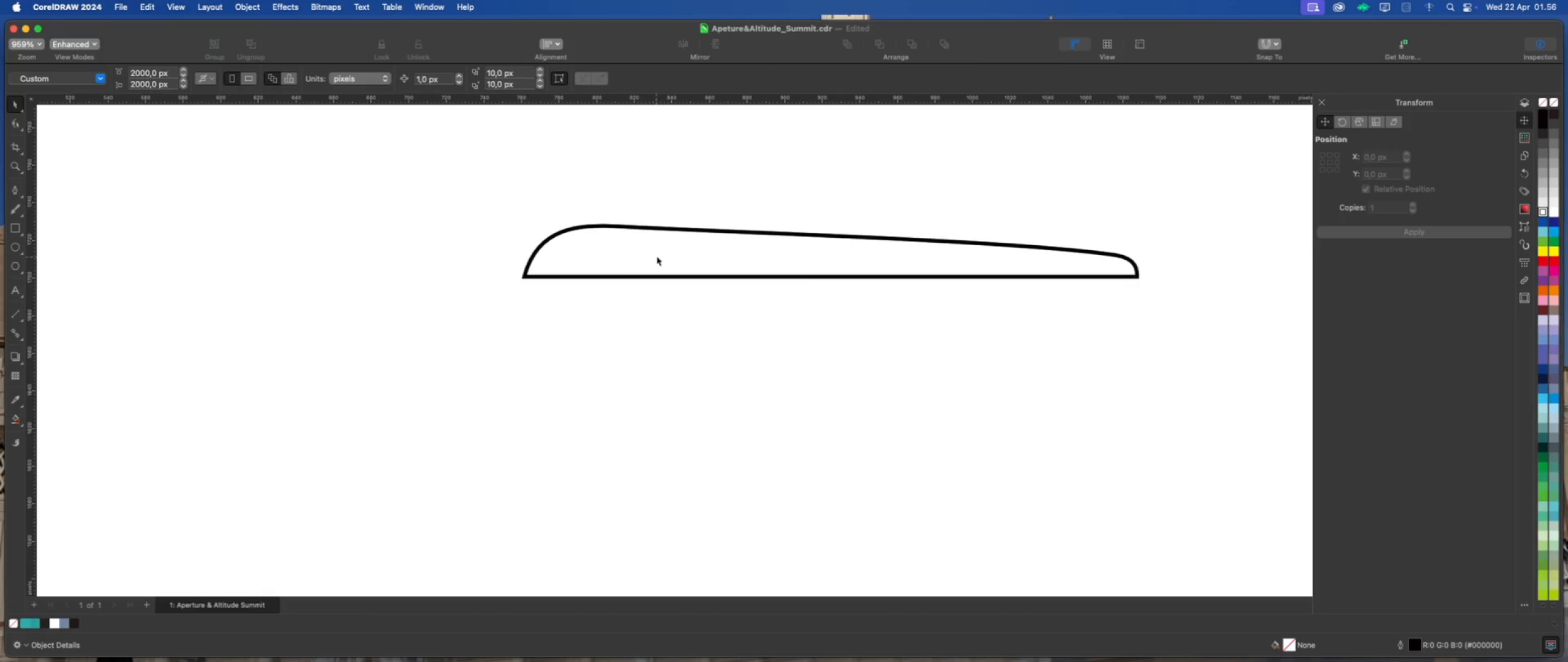 
left_click([659, 256])
 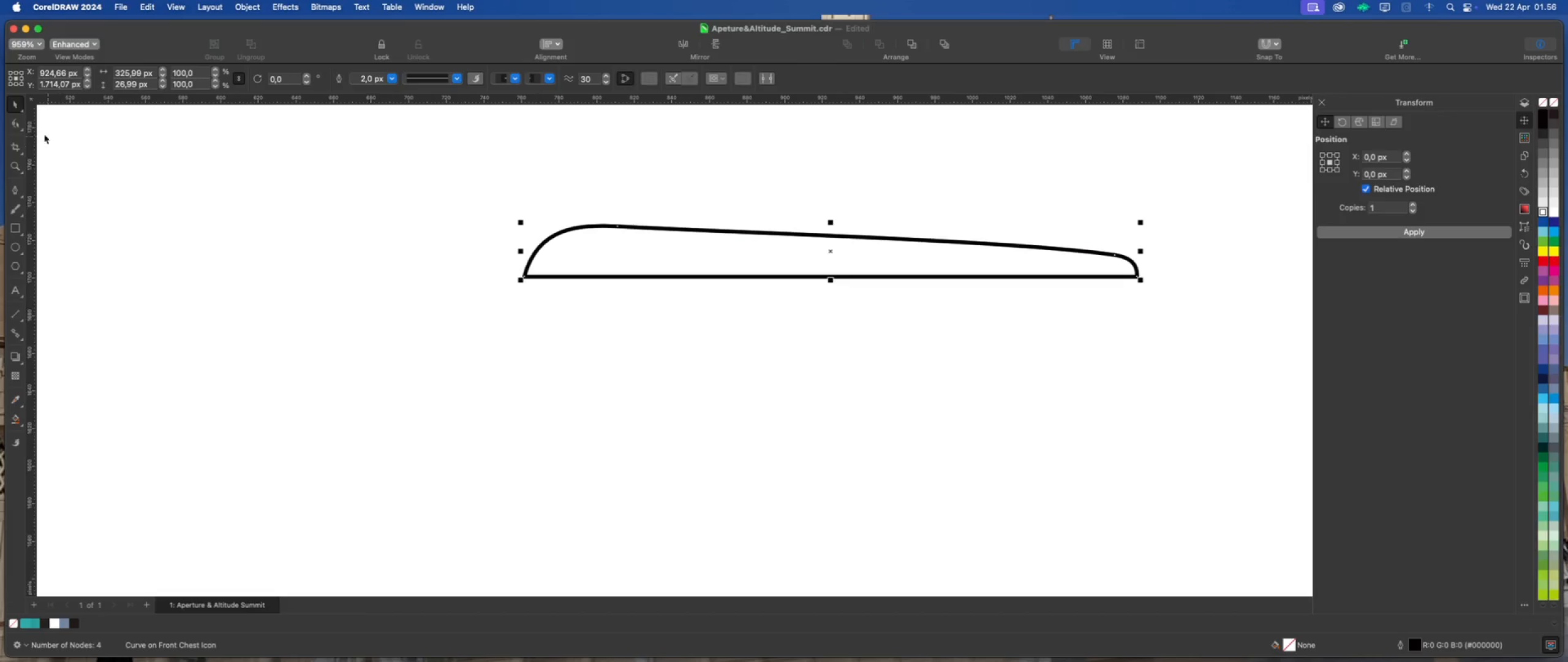 
left_click_drag(start_coordinate=[17, 121], to_coordinate=[26, 126])
 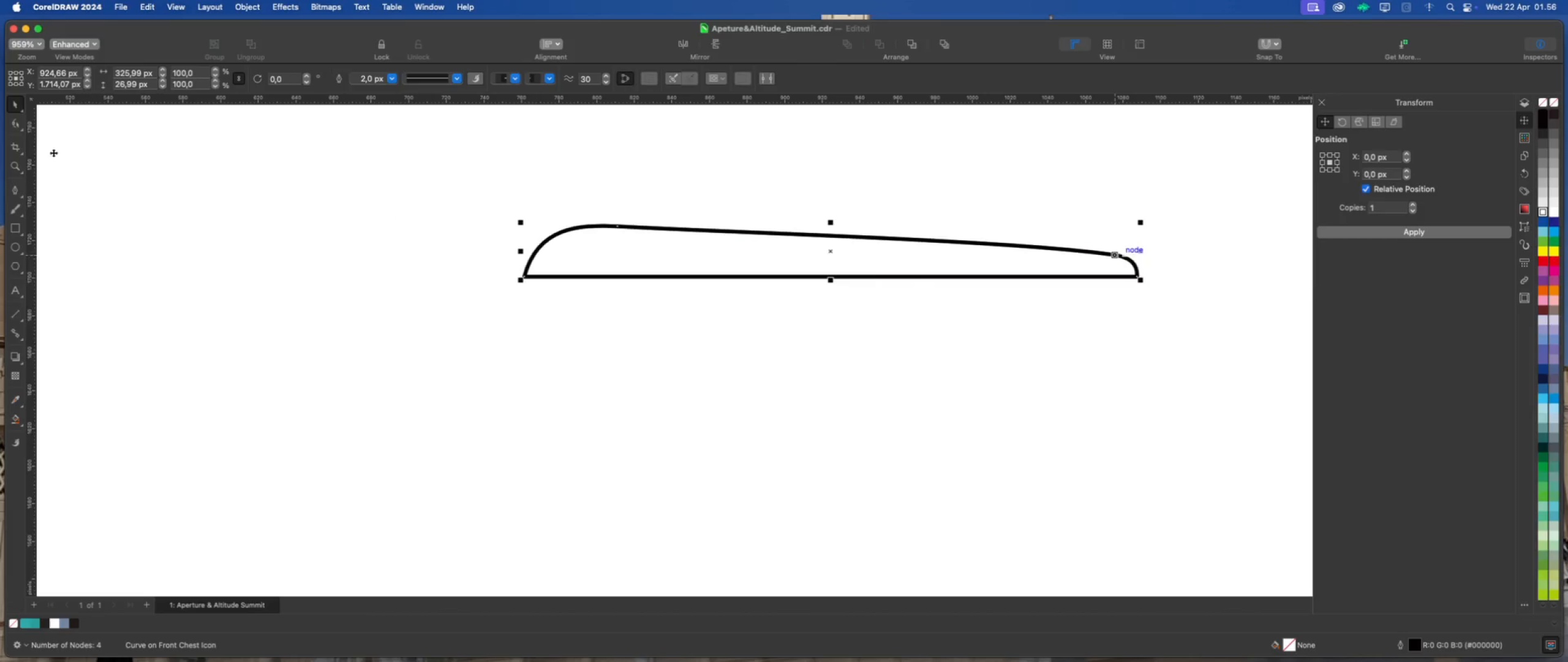 
left_click([16, 123])
 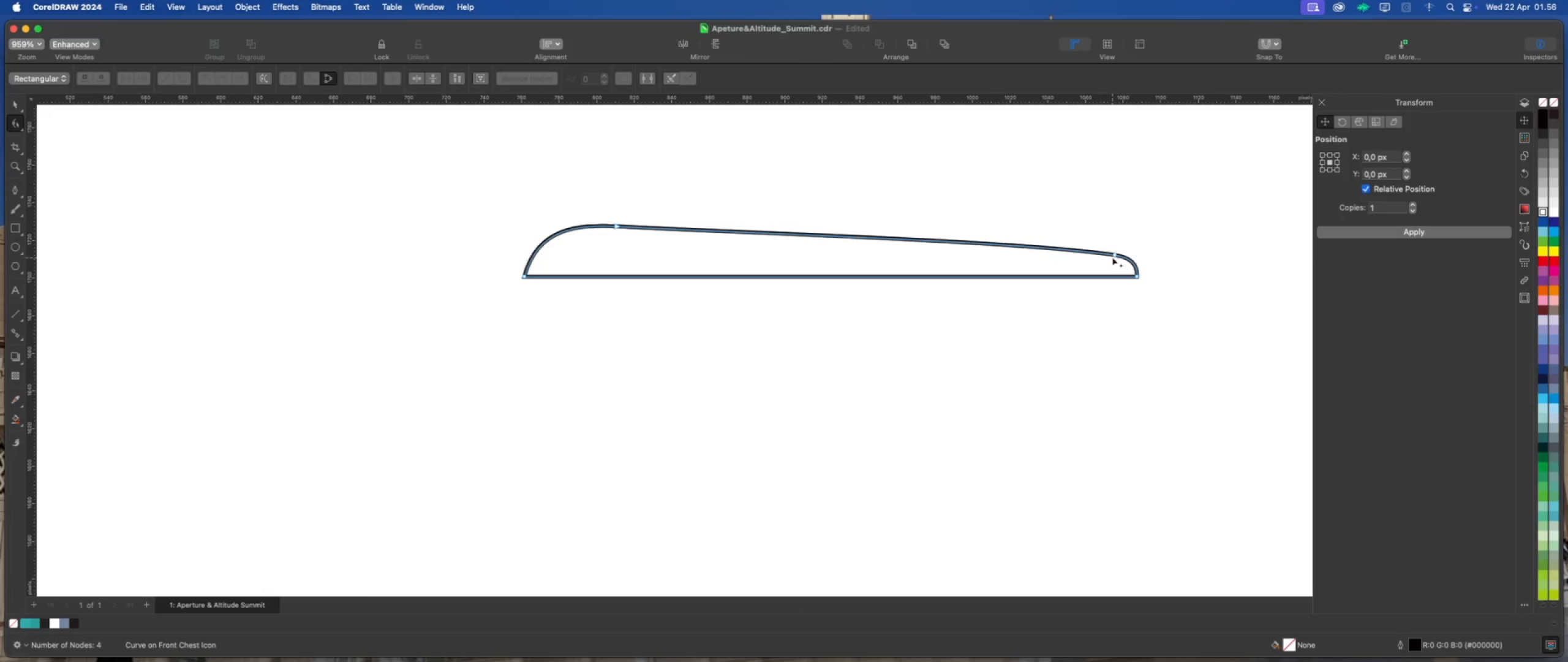 
left_click([1114, 254])
 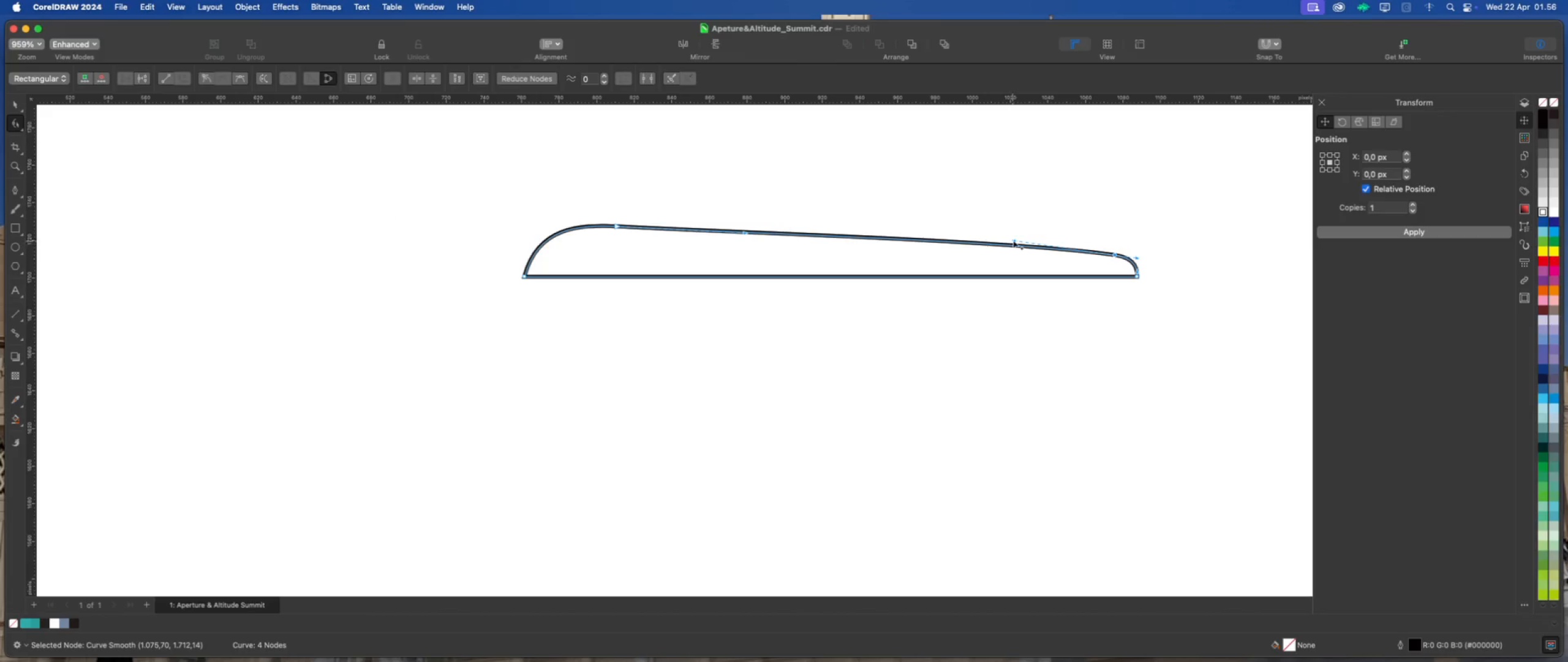 
left_click_drag(start_coordinate=[1013, 240], to_coordinate=[1010, 244])
 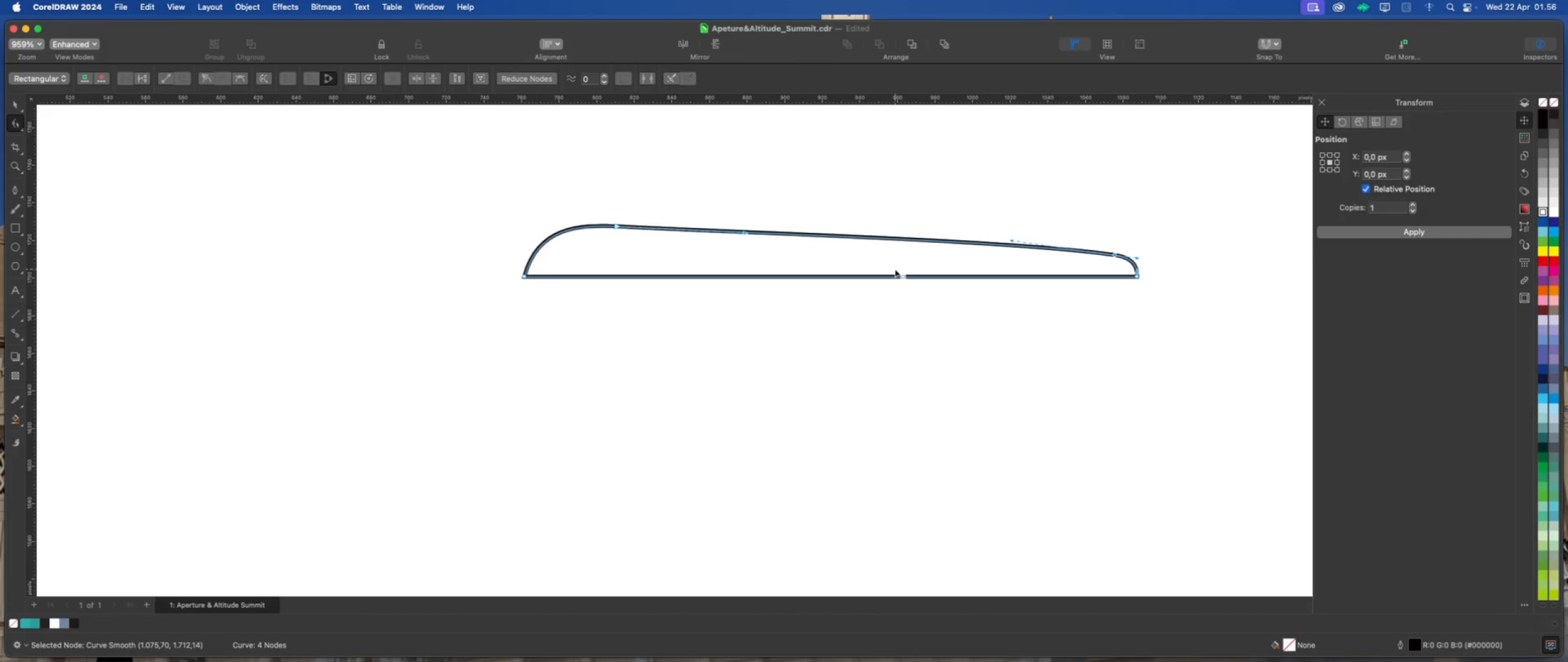 
hold_key(key=ShiftLeft, duration=1.15)
 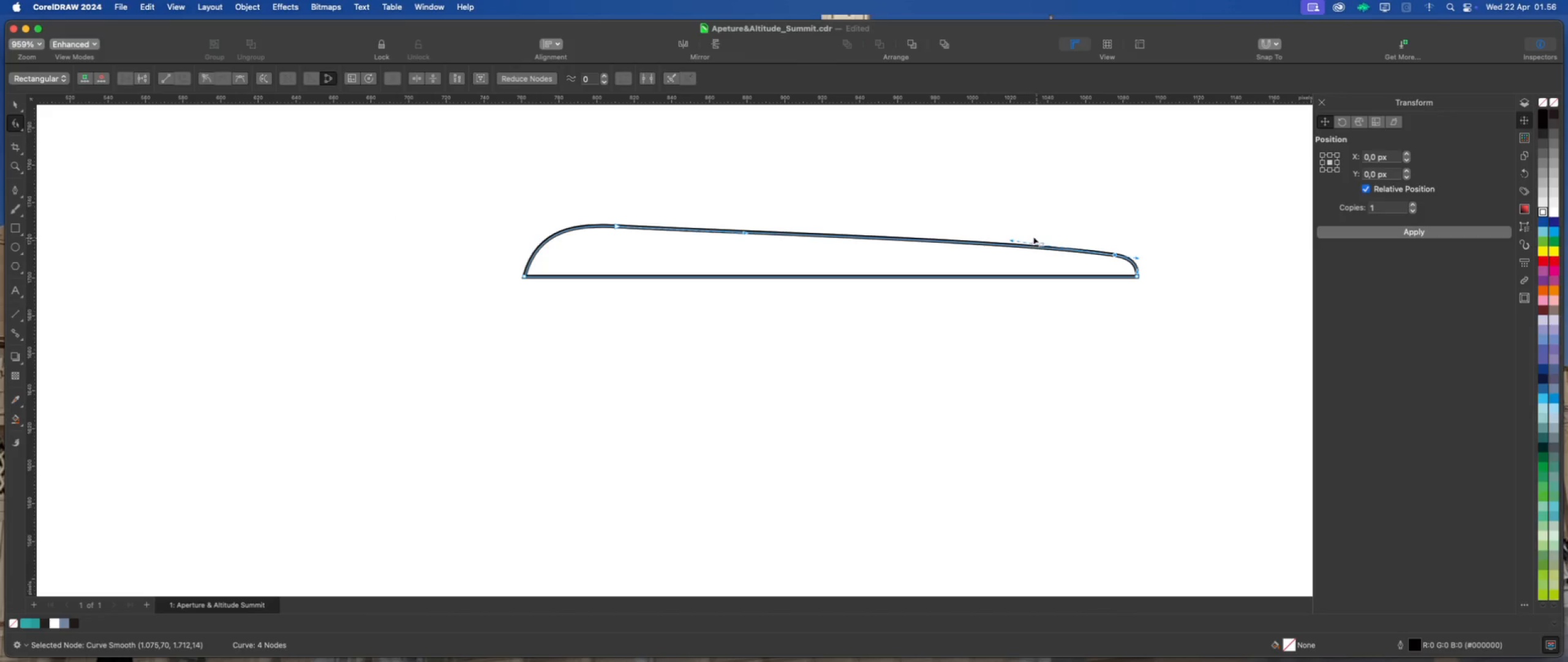 
left_click_drag(start_coordinate=[1012, 240], to_coordinate=[989, 242])
 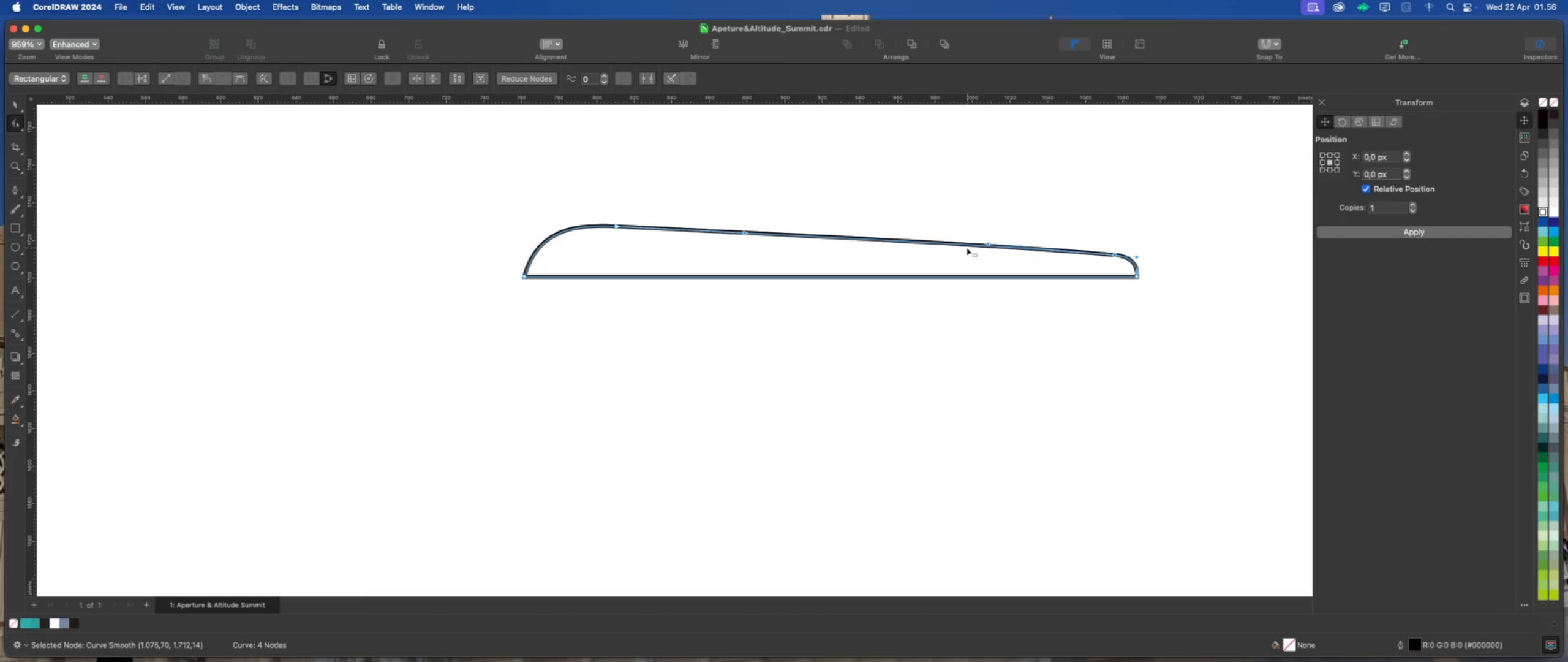 
hold_key(key=ShiftLeft, duration=0.96)
 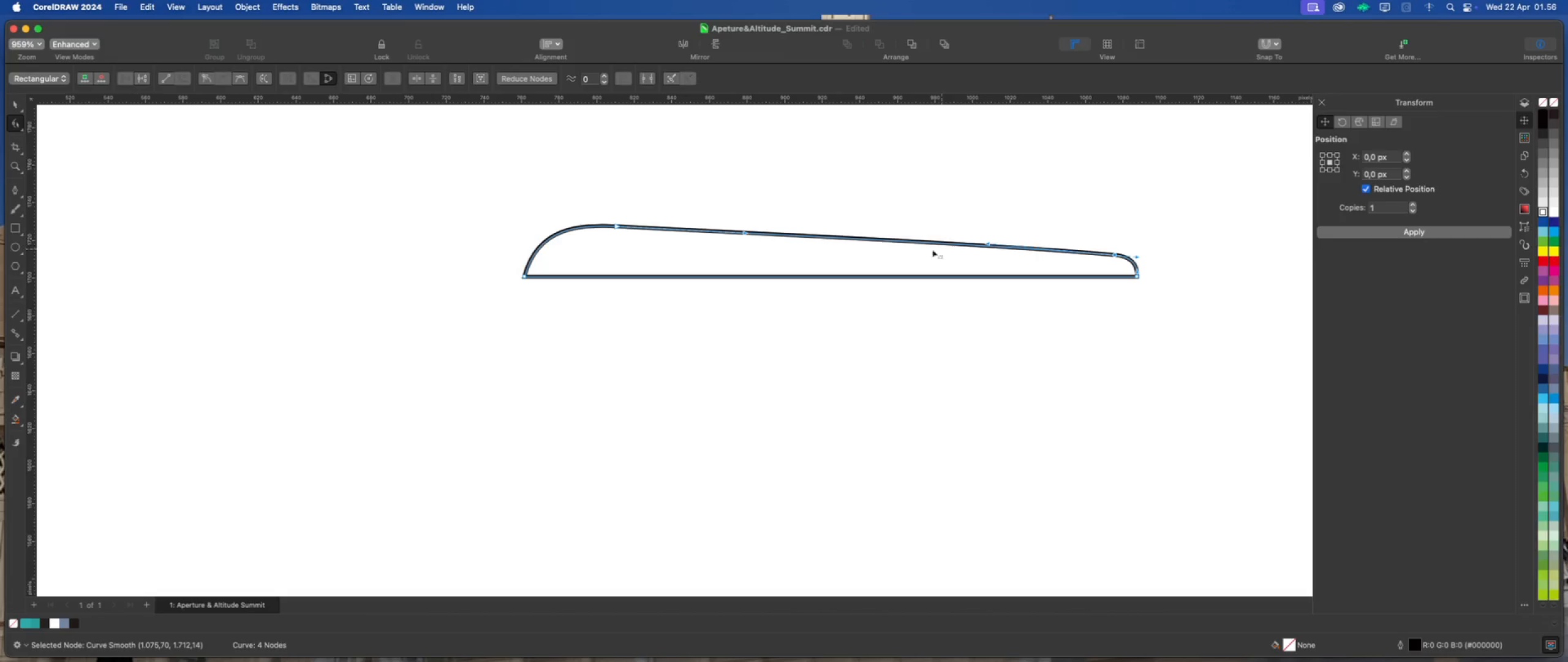 
left_click_drag(start_coordinate=[357, 194], to_coordinate=[361, 197])
 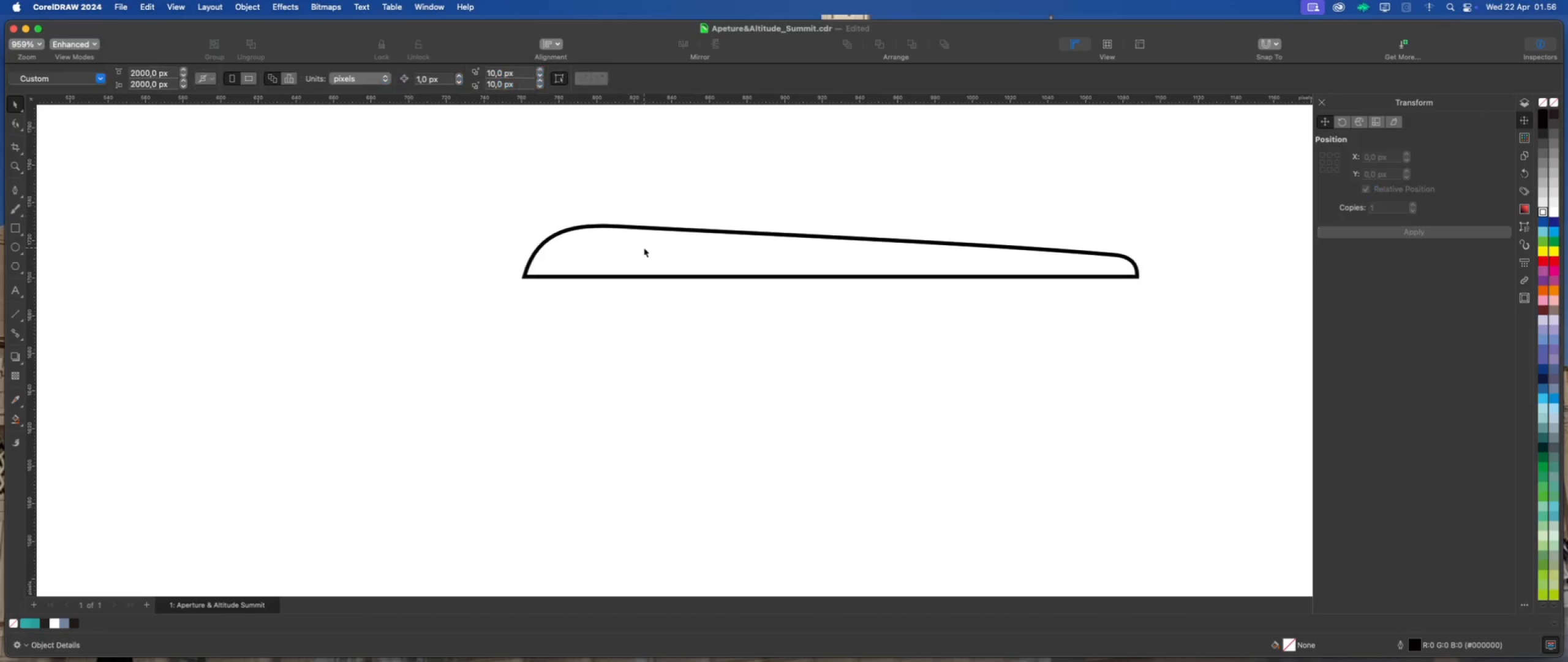 
triple_click([644, 248])
 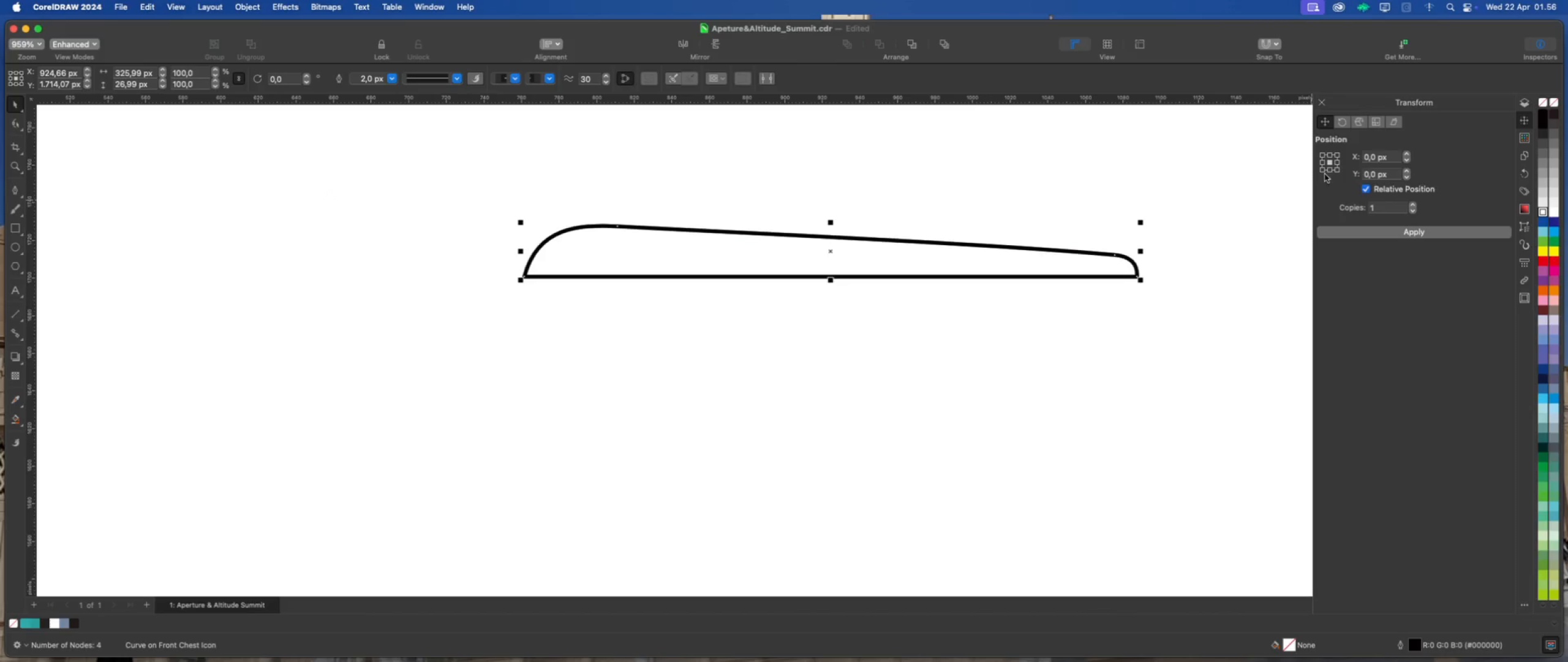 
left_click([1331, 170])
 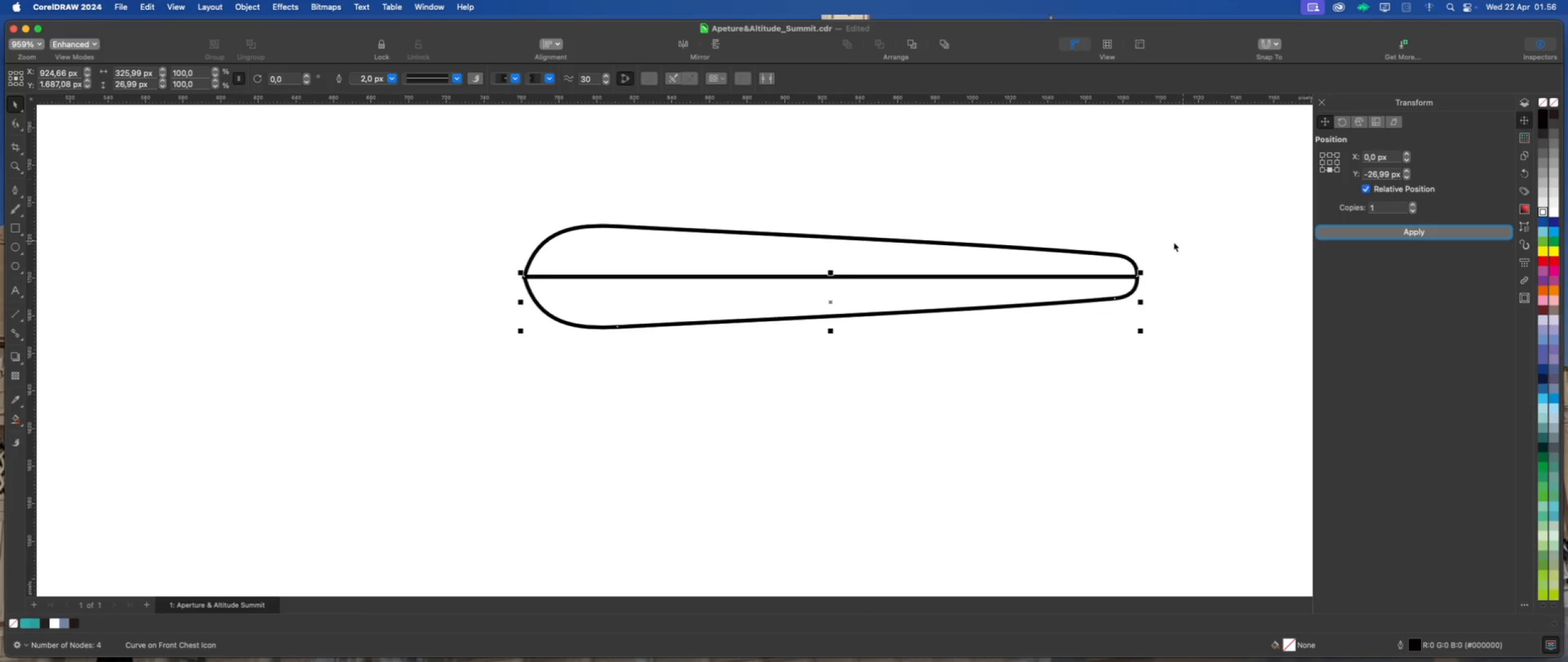 
wait(12.28)
 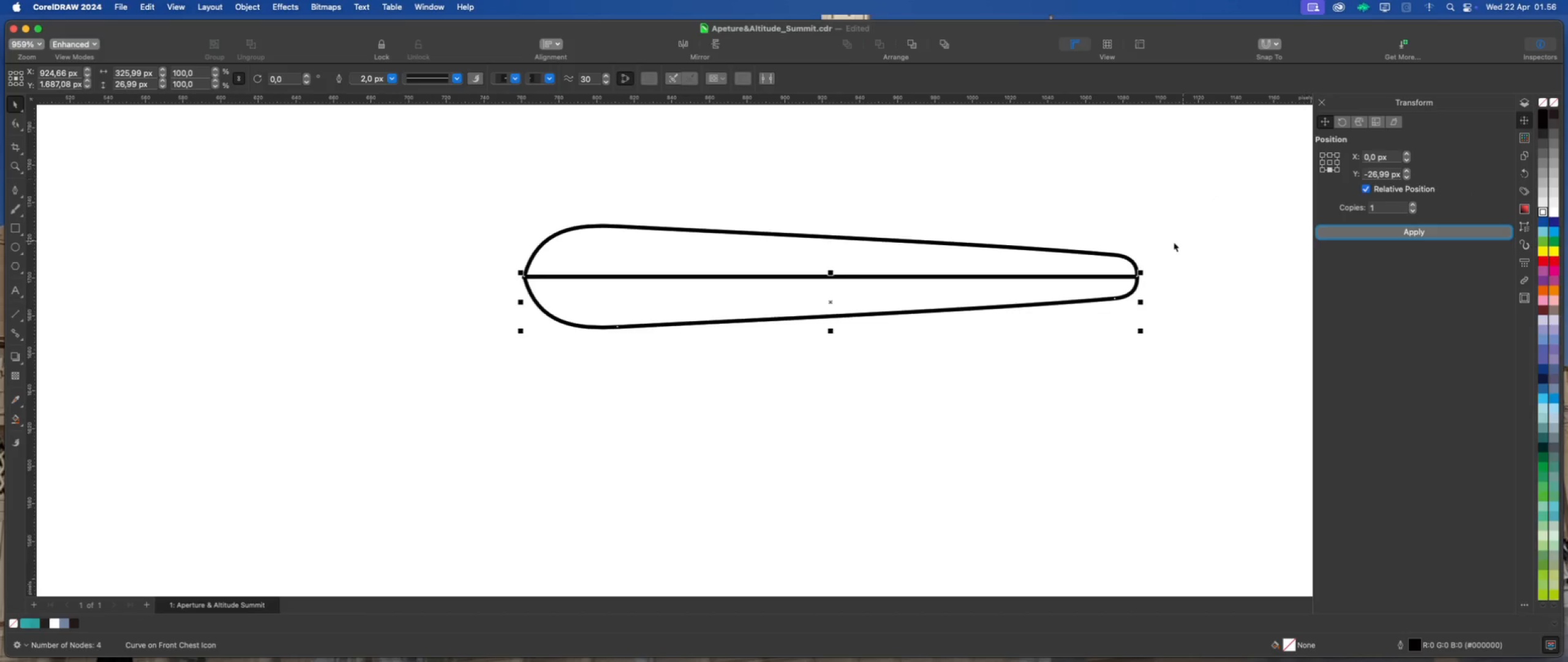 
left_click([18, 125])
 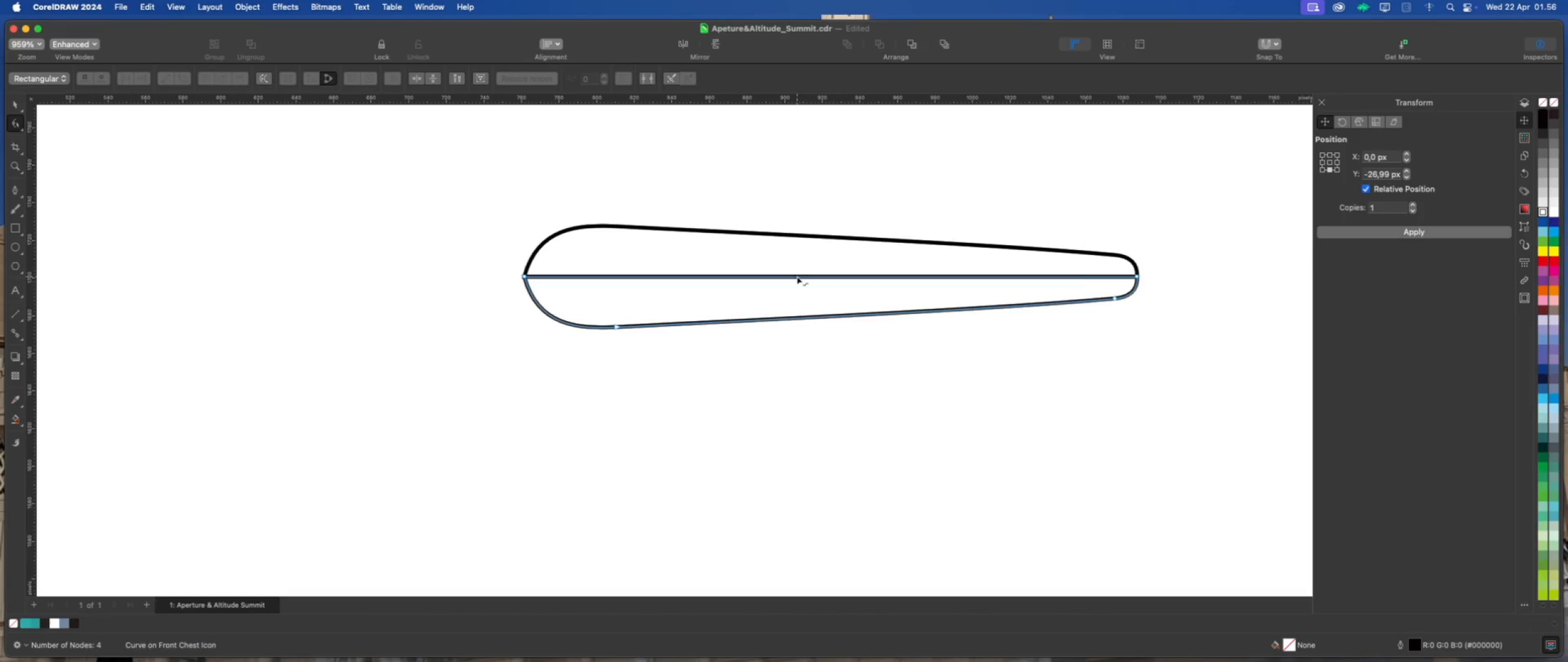 
double_click([797, 276])
 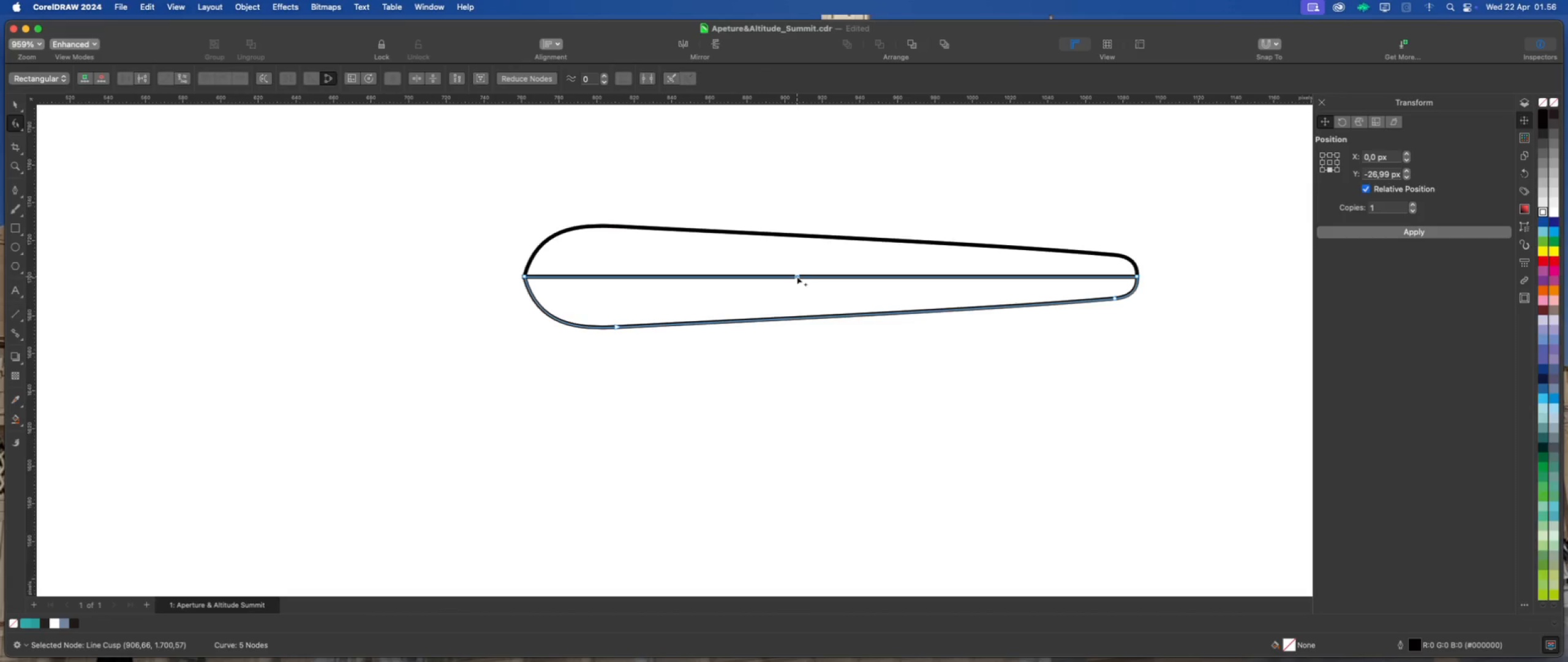 
left_click_drag(start_coordinate=[797, 276], to_coordinate=[799, 256])
 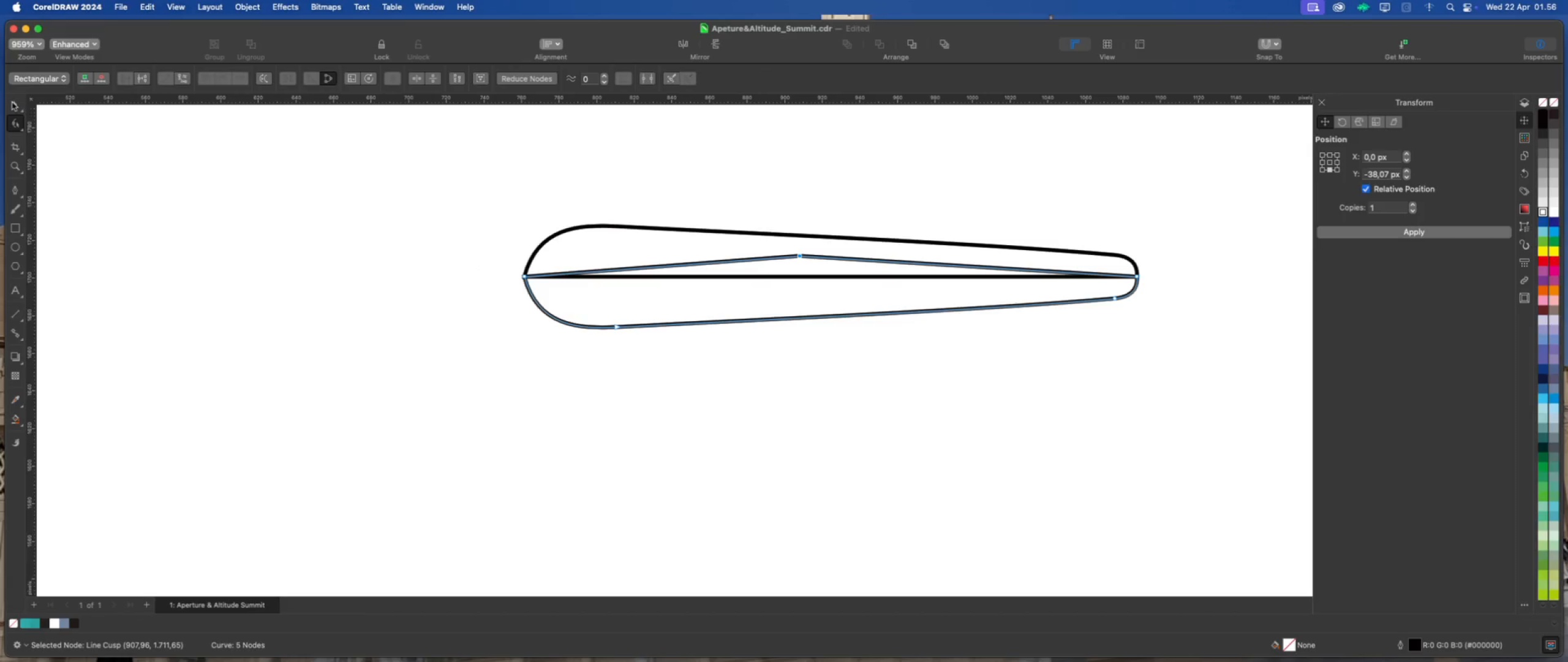 
hold_key(key=ShiftLeft, duration=1.3)
 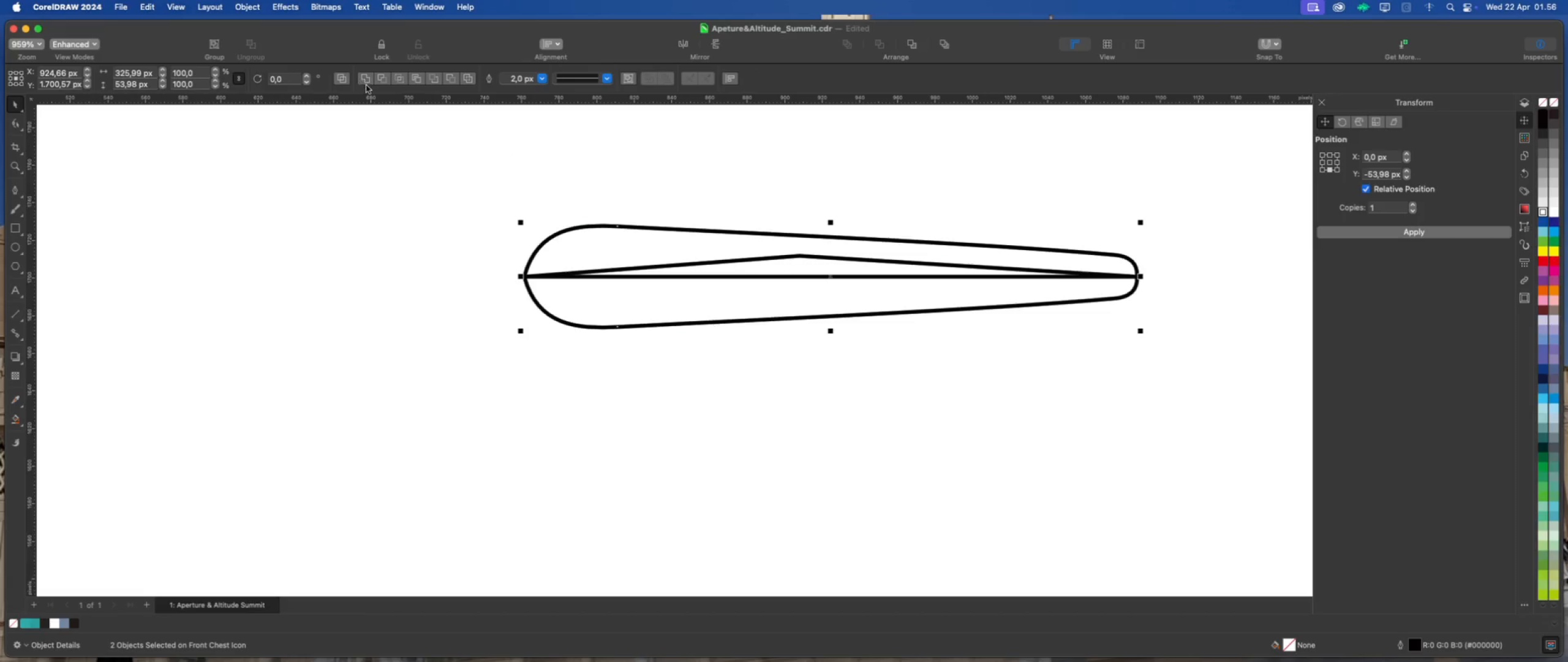 
double_click([442, 139])
 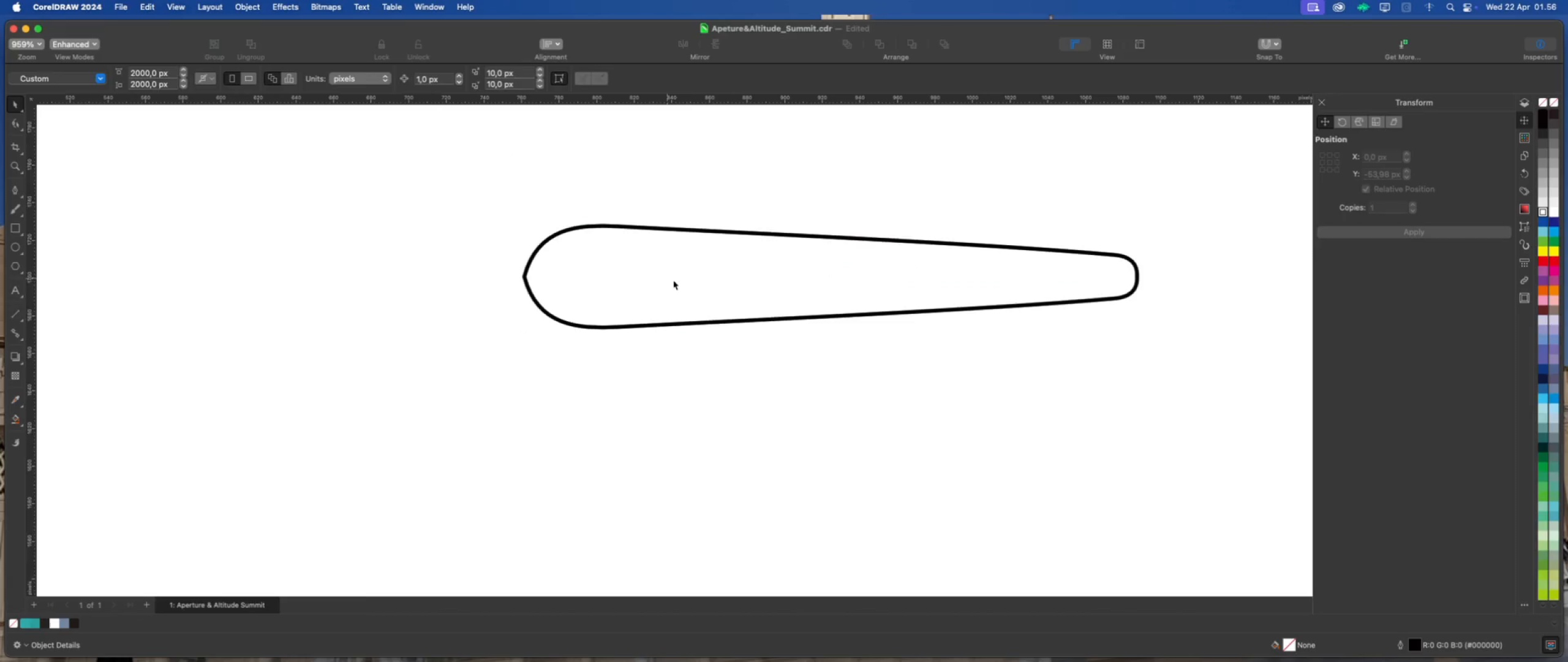 
triple_click([691, 283])
 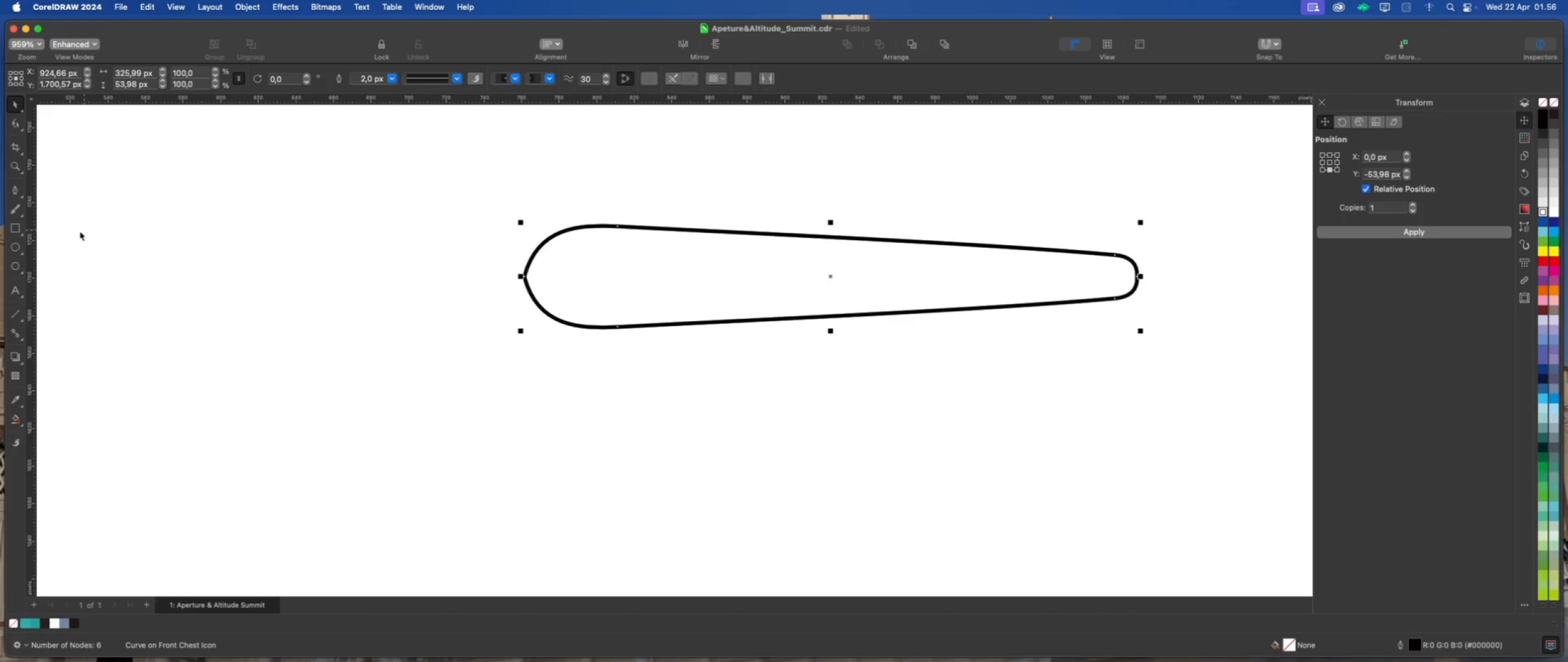 
left_click([15, 247])
 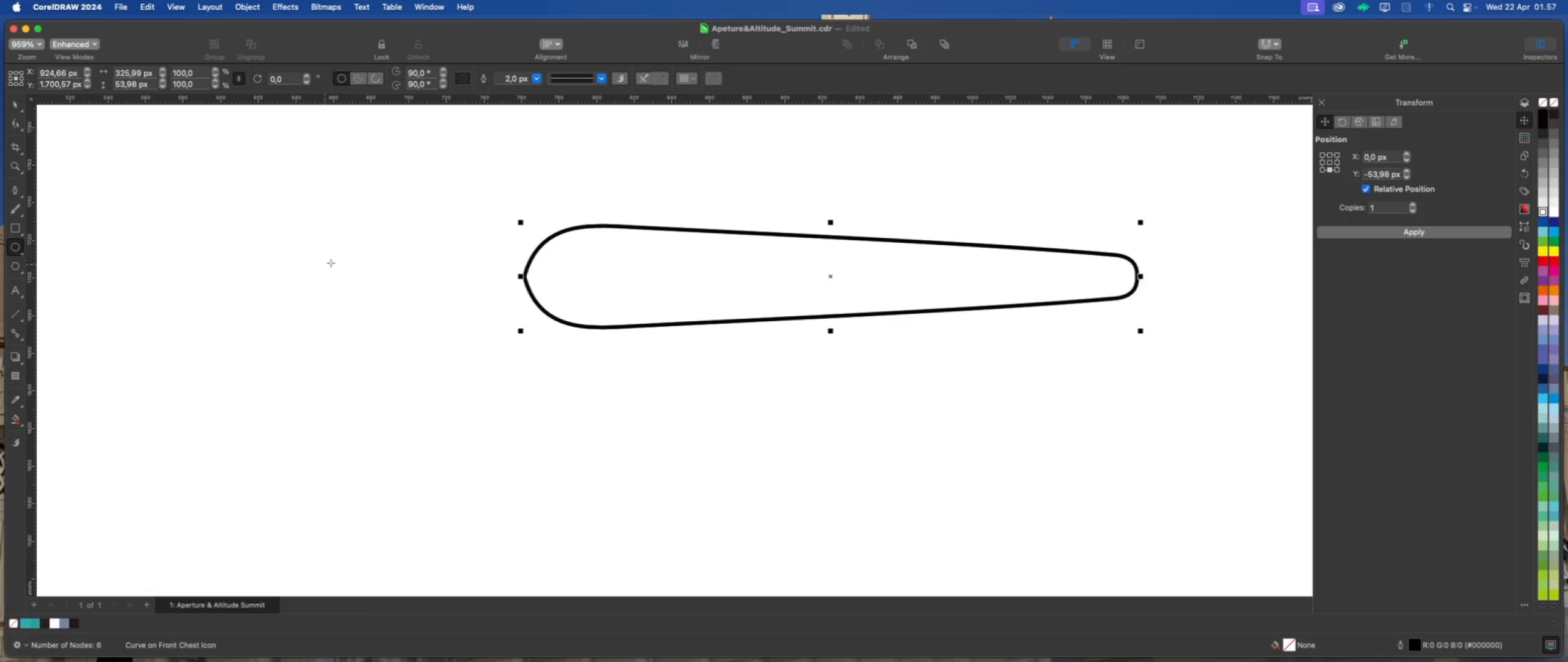 
hold_key(key=CommandLeft, duration=4.75)
left_click_drag(start_coordinate=[401, 238], to_coordinate=[489, 308])
 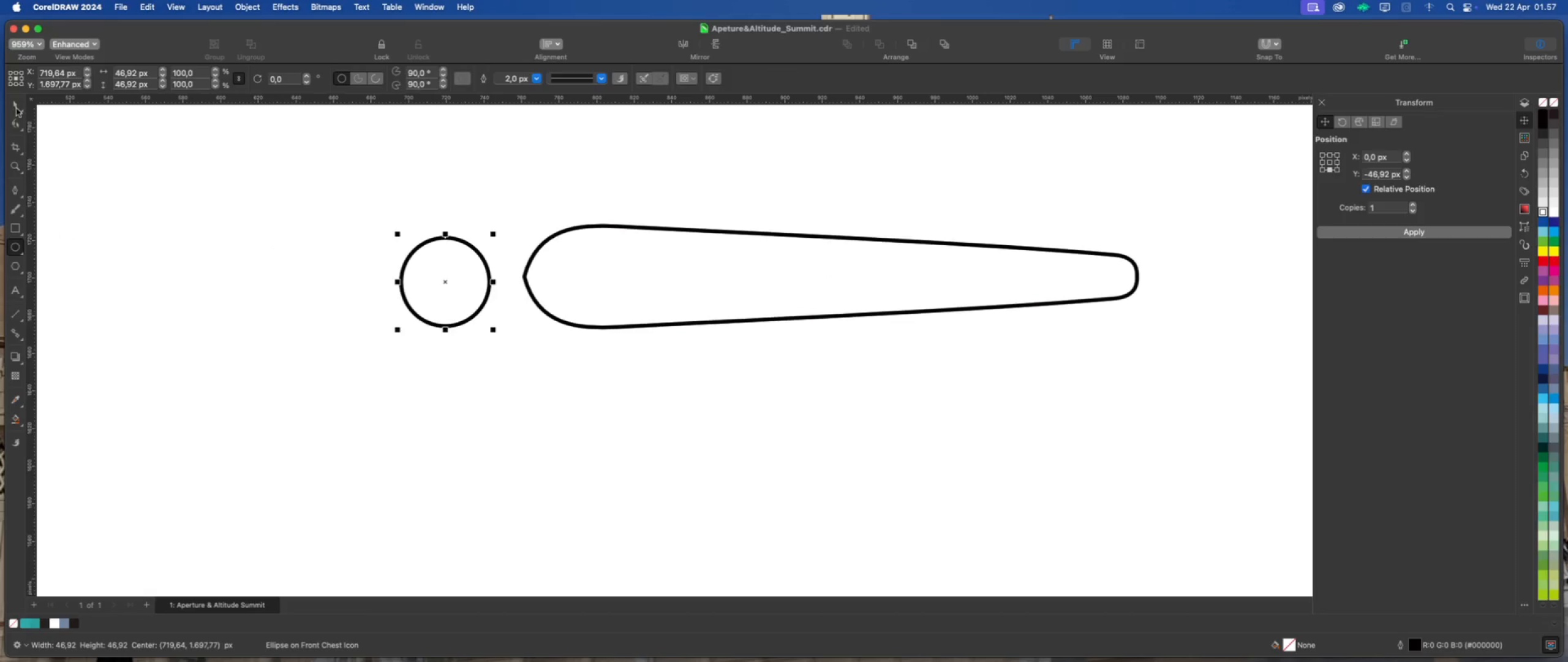 
left_click([15, 107])
 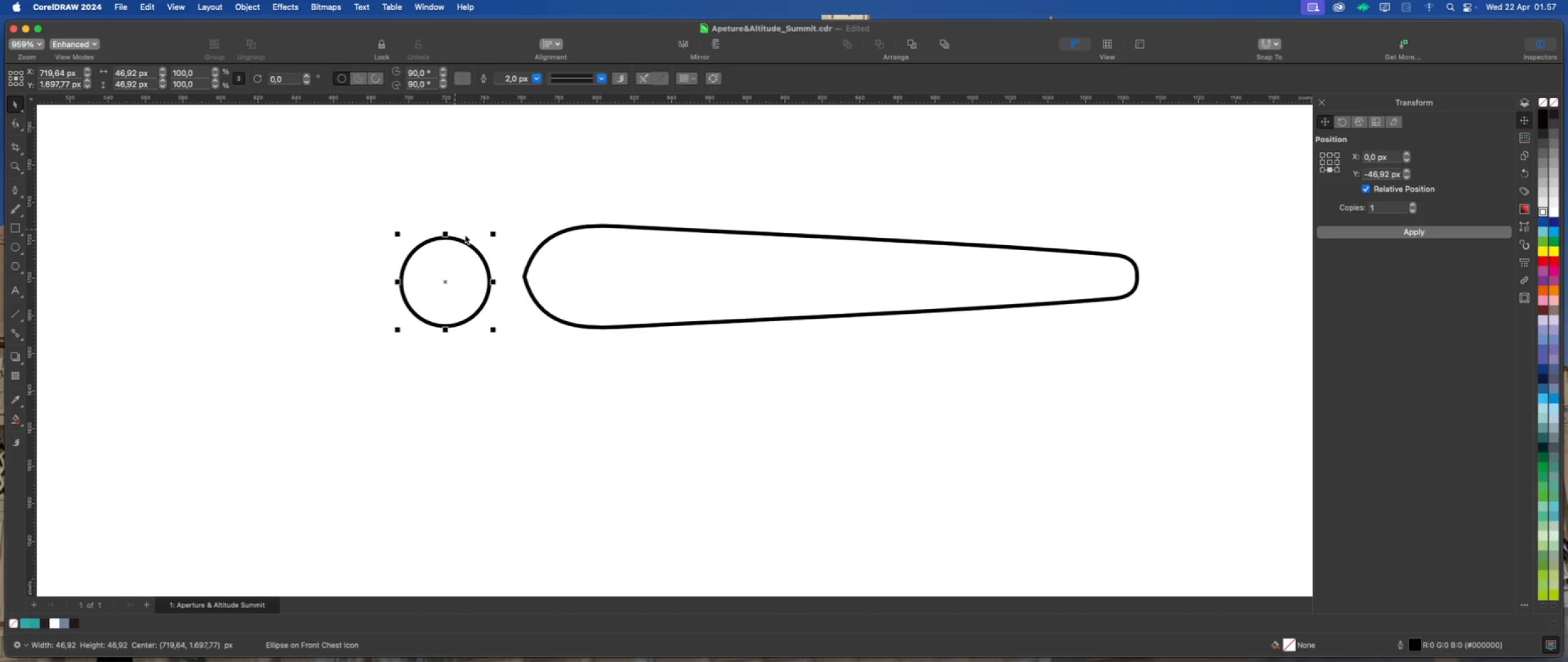 
scroll: coordinate [449, 282], scroll_direction: down, amount: 1.0
 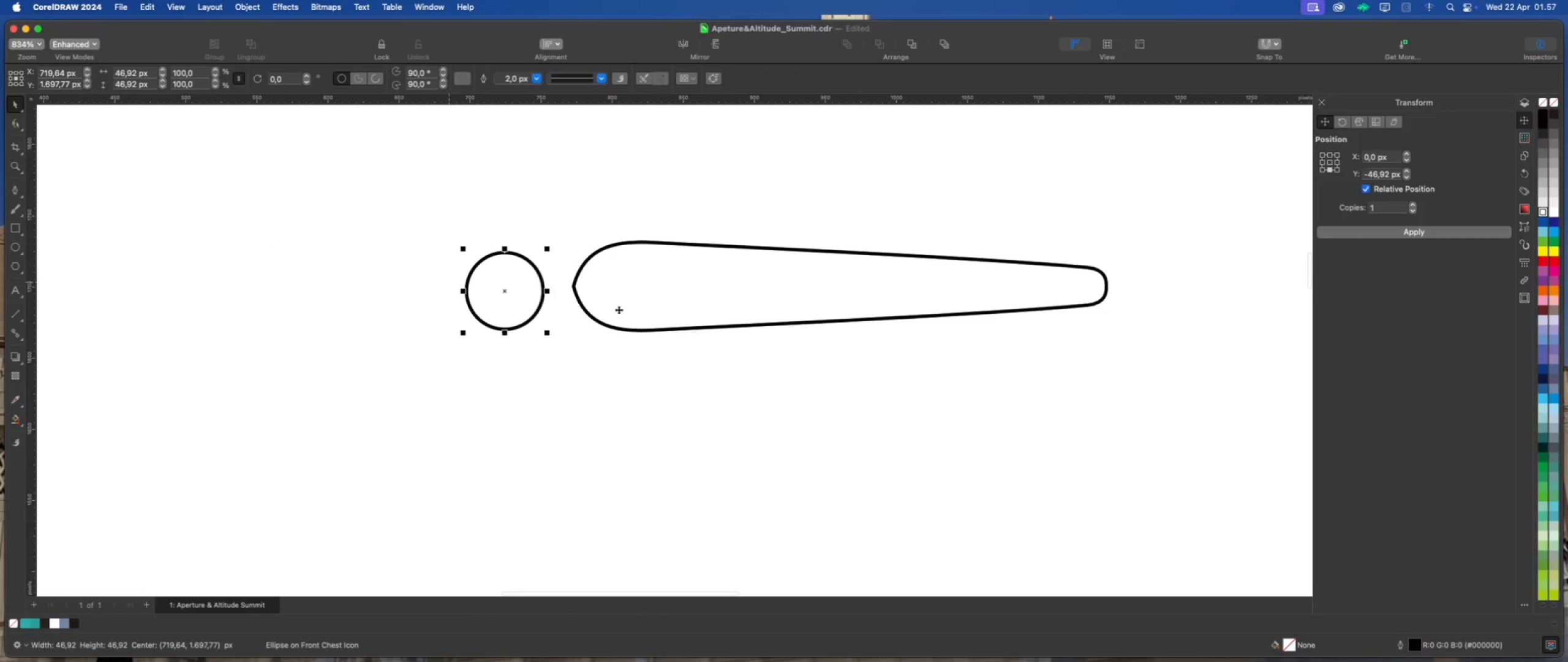 
left_click([624, 308])
 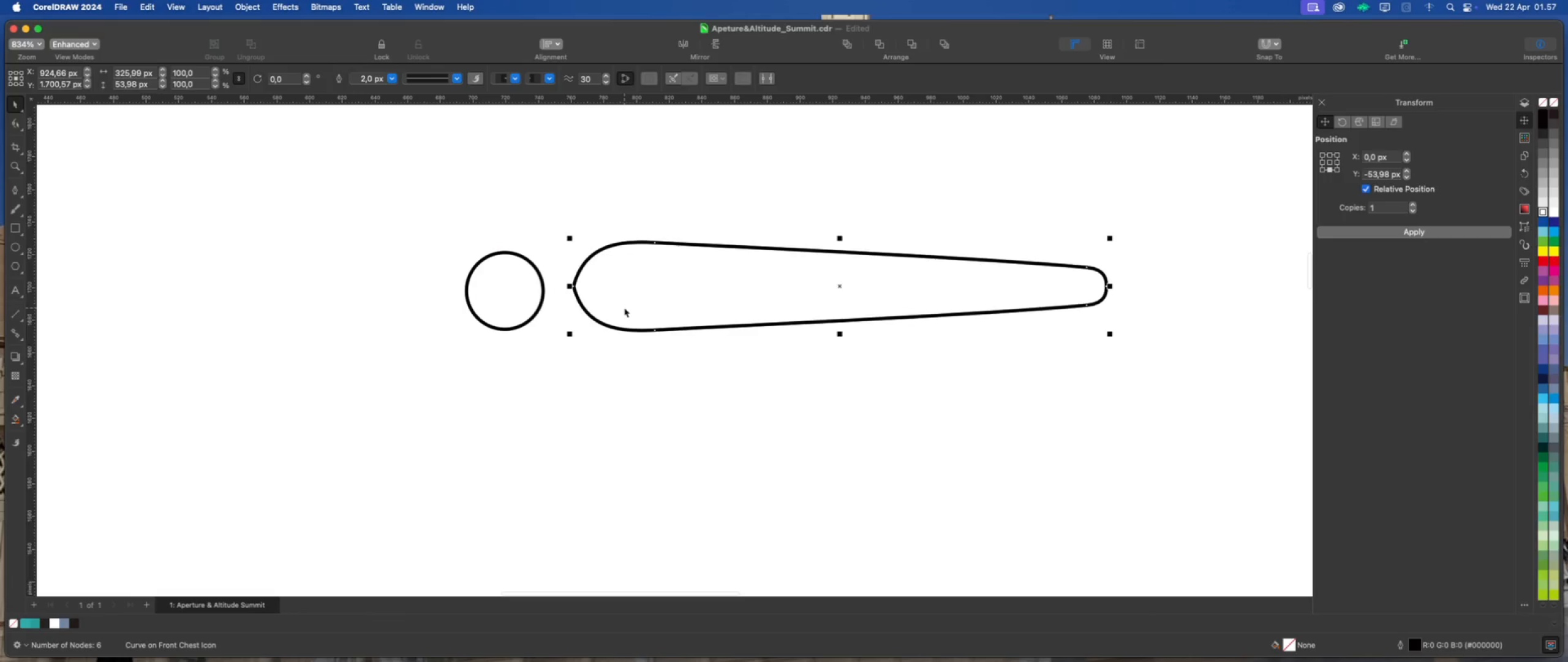 
scroll: coordinate [622, 308], scroll_direction: down, amount: 2.0
 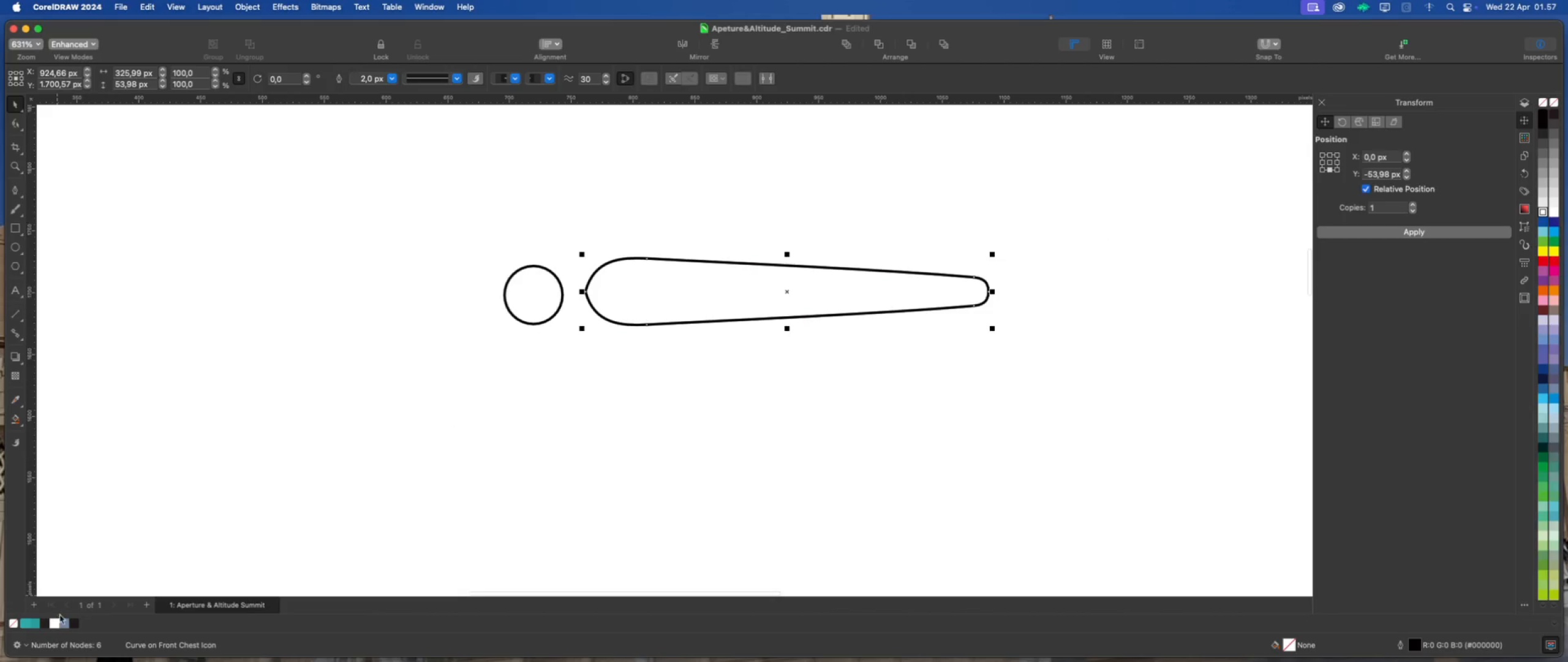 
left_click([62, 620])
 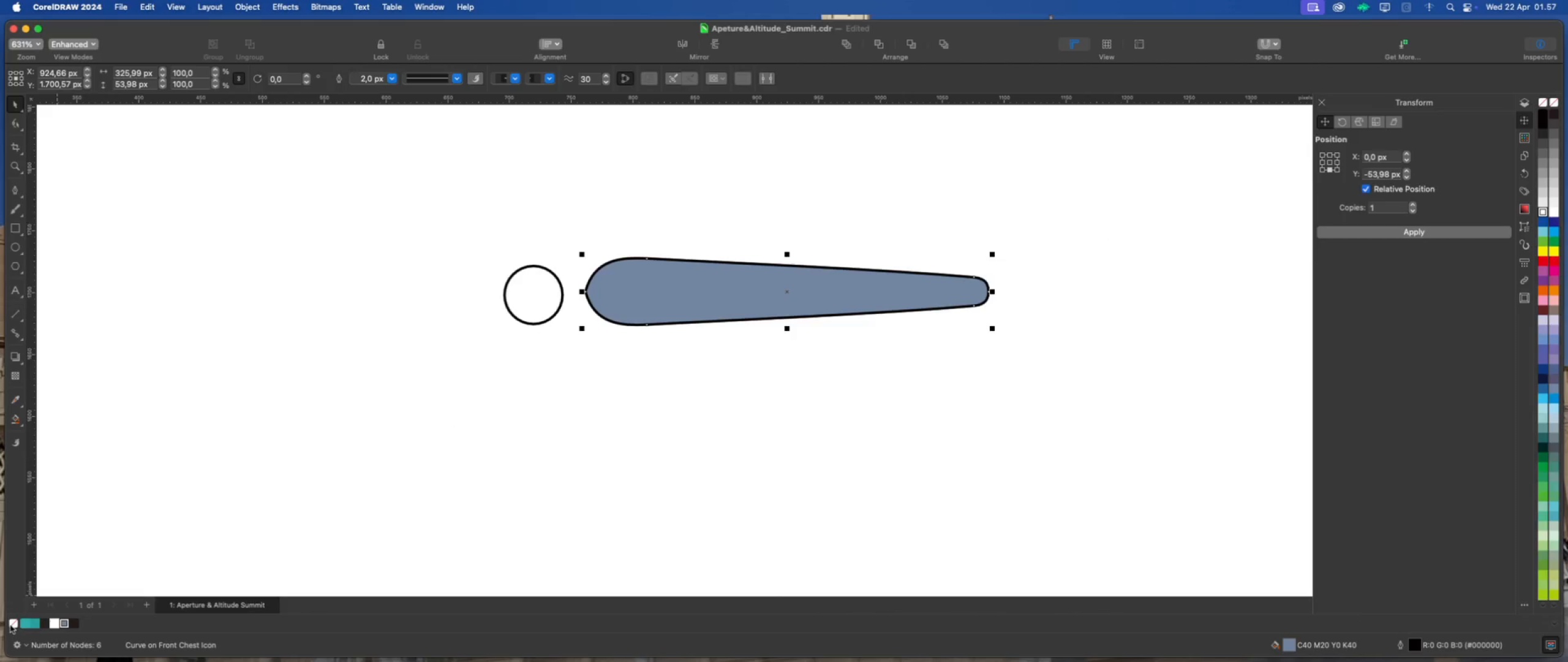 
right_click([13, 624])
 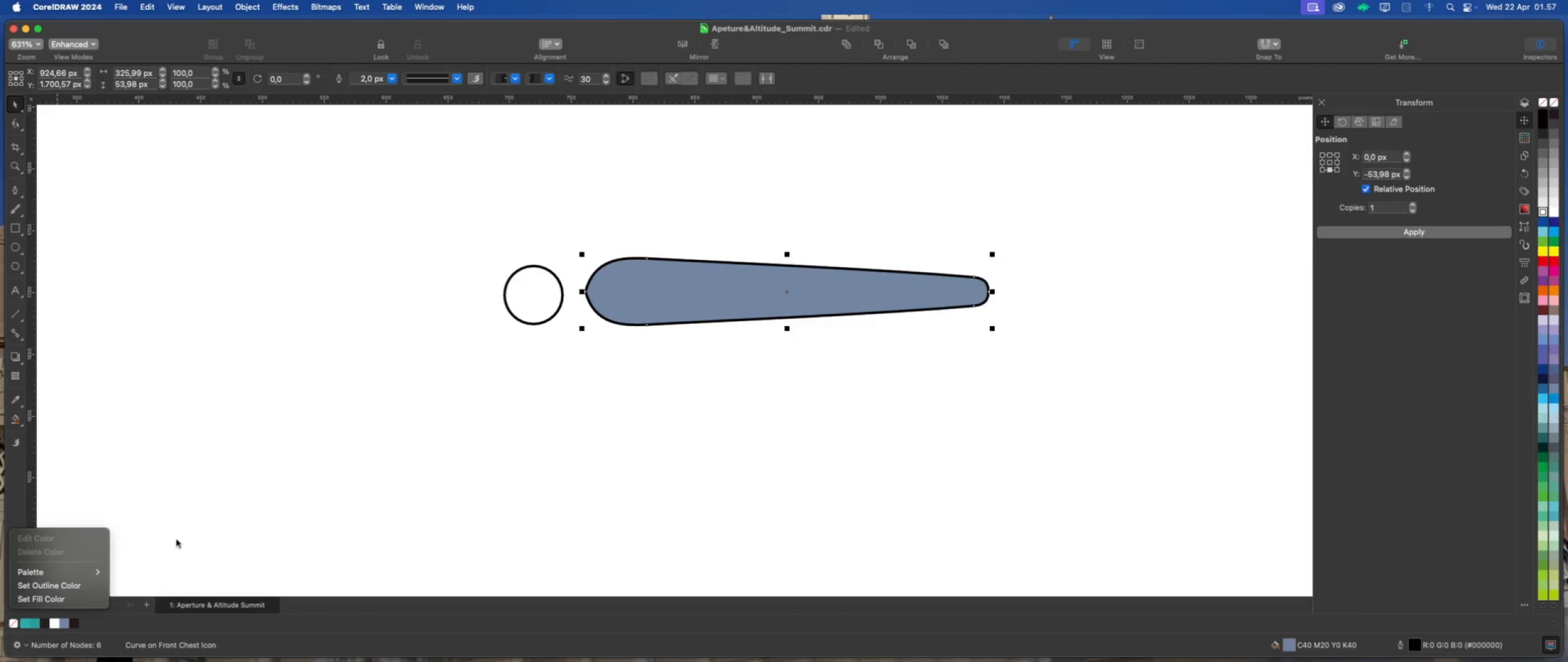 
left_click([356, 454])
 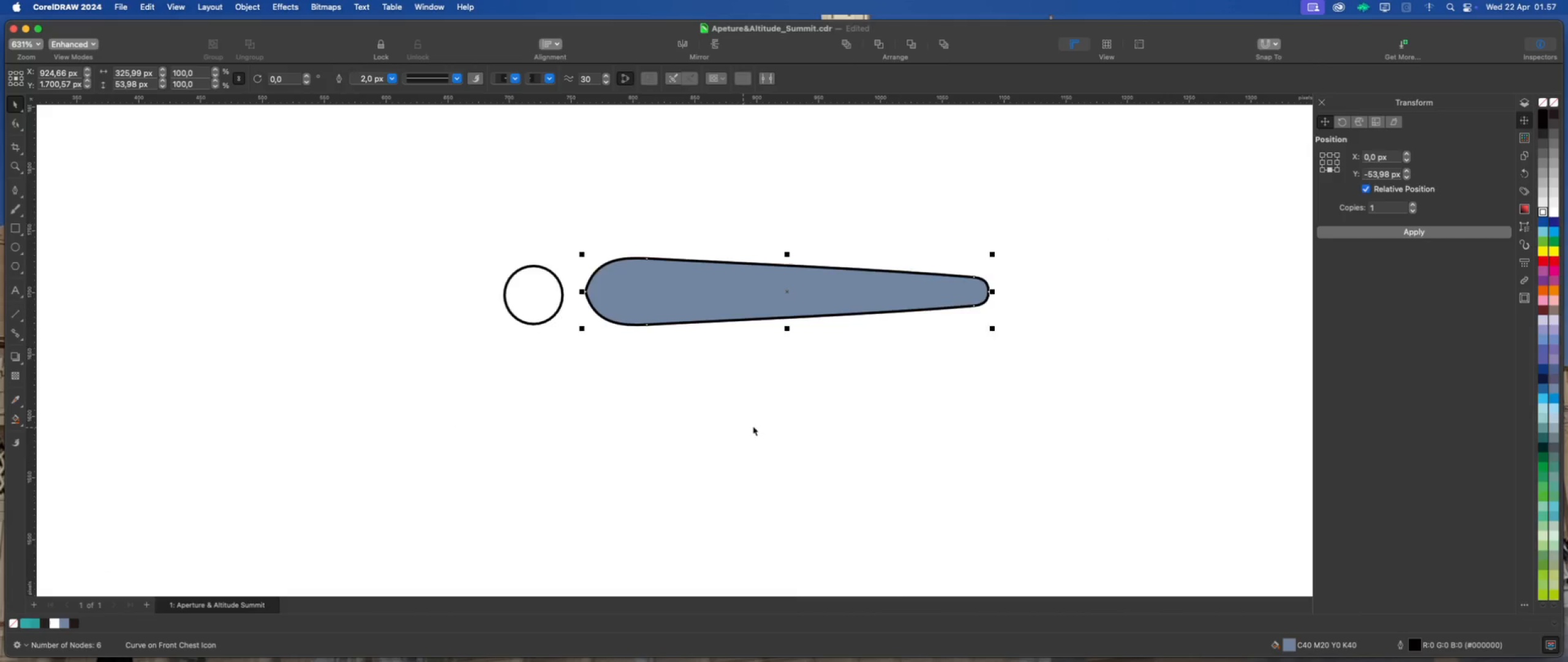 
scroll: coordinate [597, 314], scroll_direction: up, amount: 3.0
 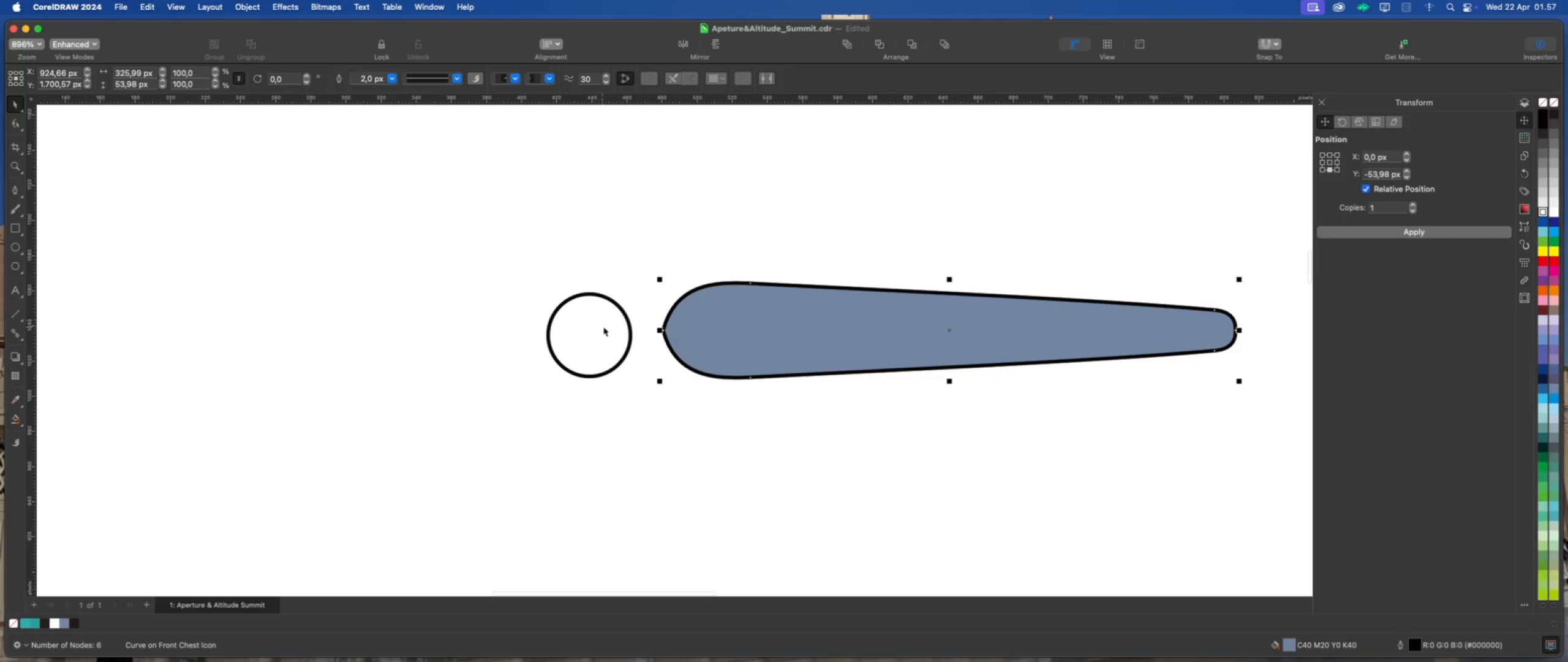 
left_click([604, 327])
 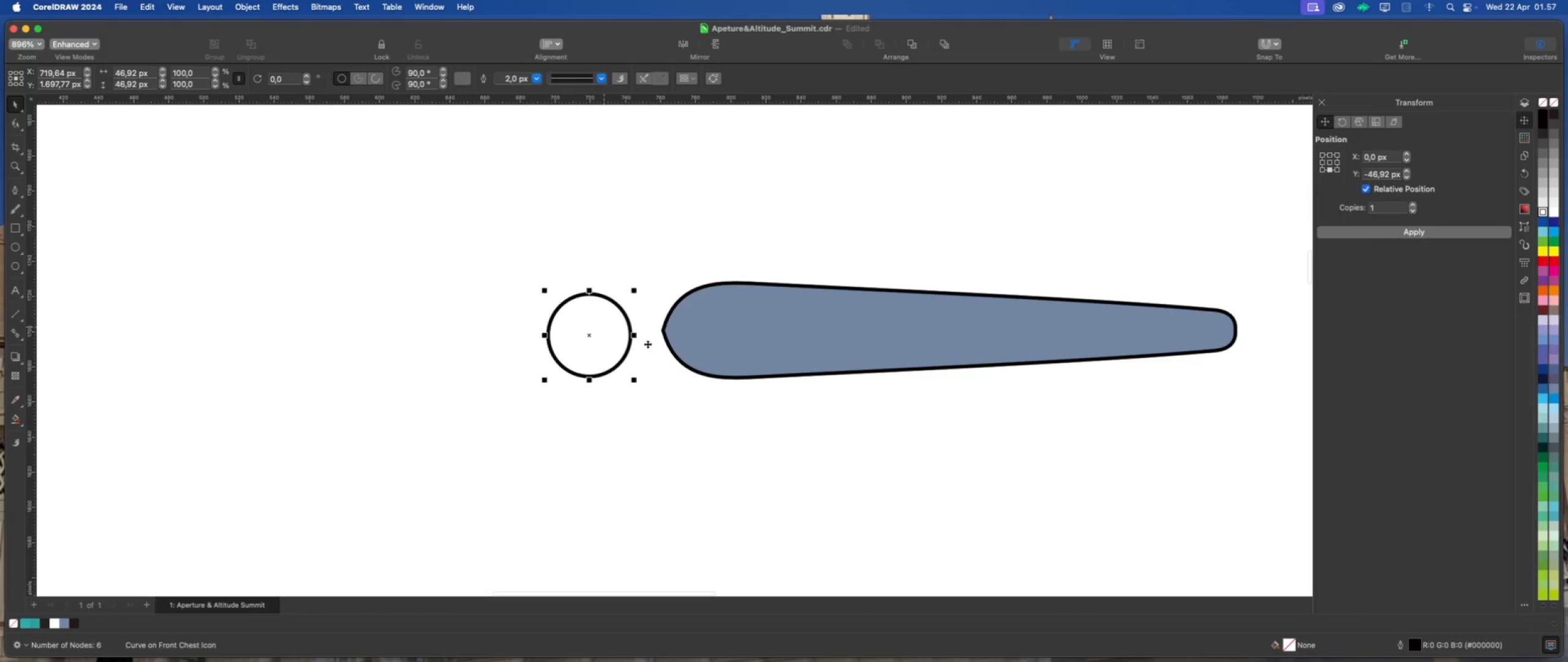 
hold_key(key=ShiftLeft, duration=0.43)
left_click([718, 338])
 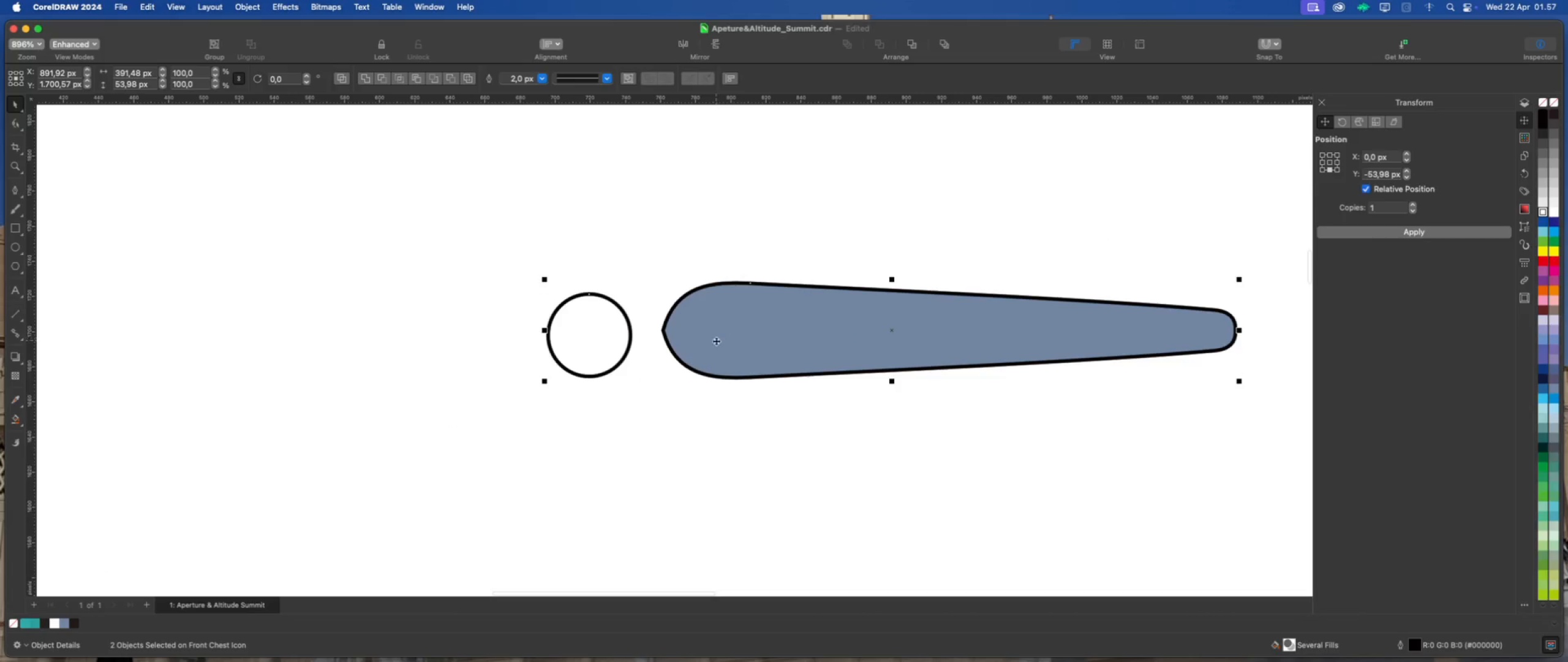 
key(Shift+E)
 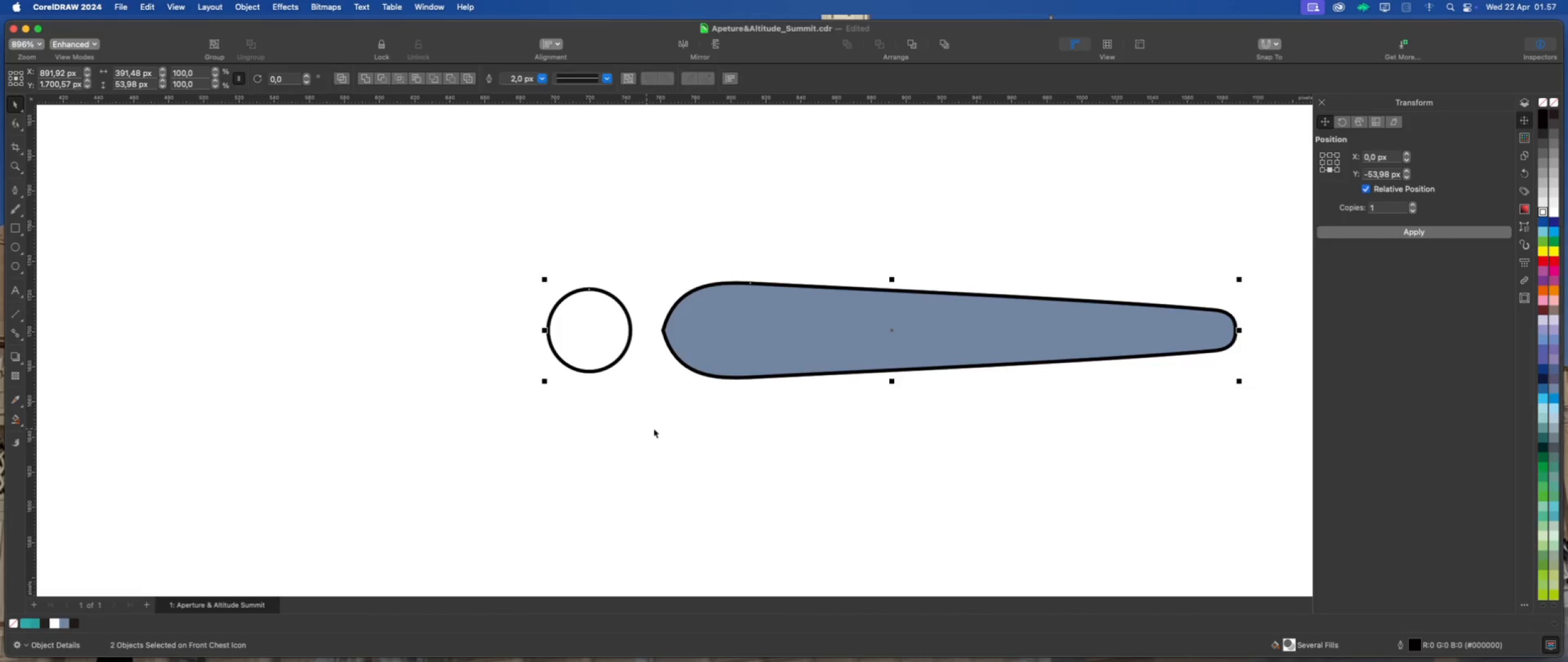 
left_click([654, 428])
 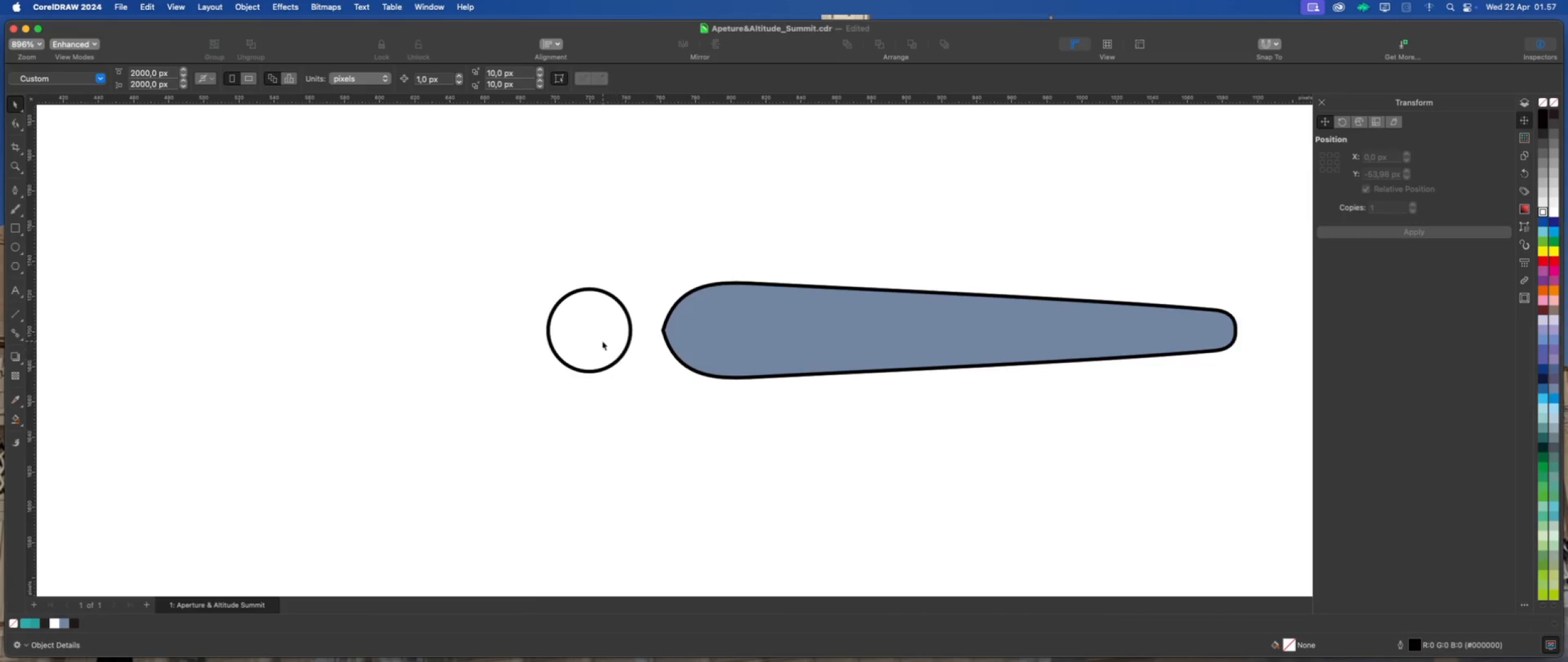 
left_click_drag(start_coordinate=[601, 340], to_coordinate=[619, 340])
 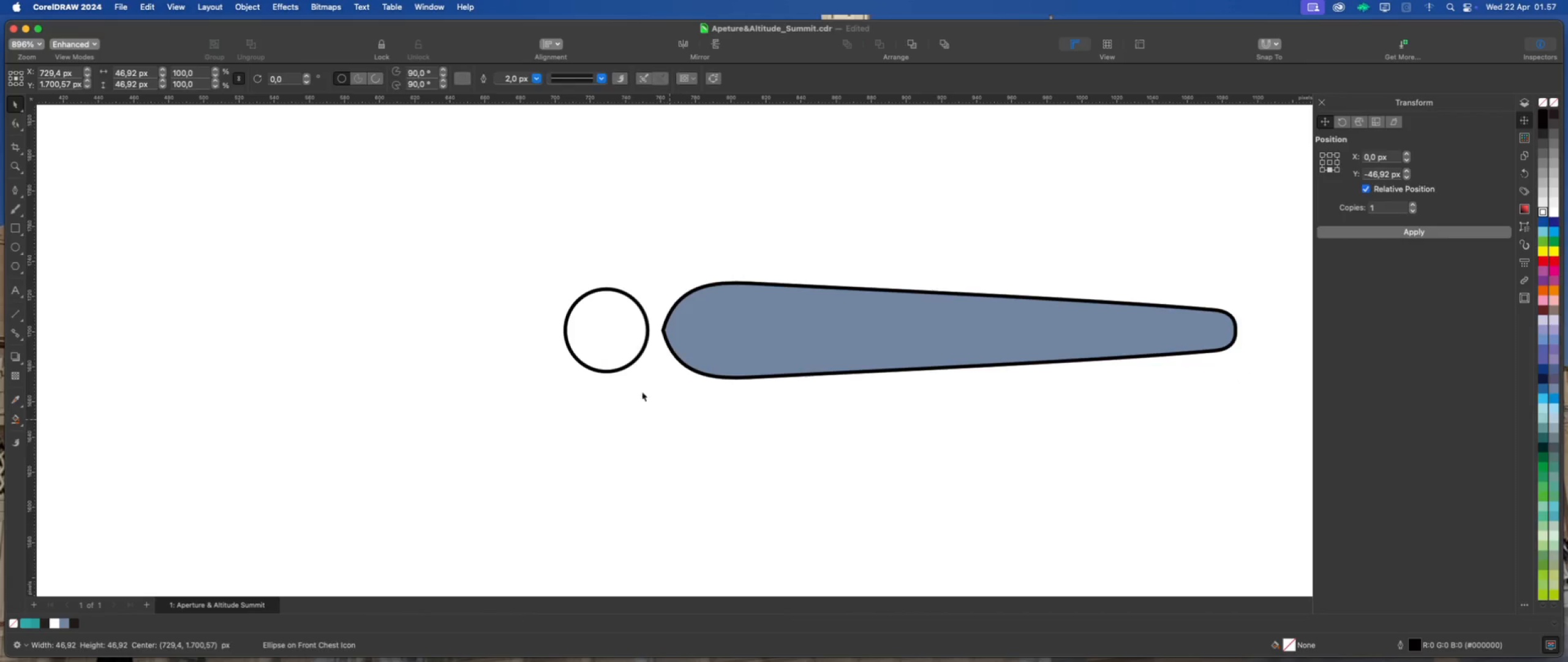 
hold_key(key=ShiftLeft, duration=1.1)
 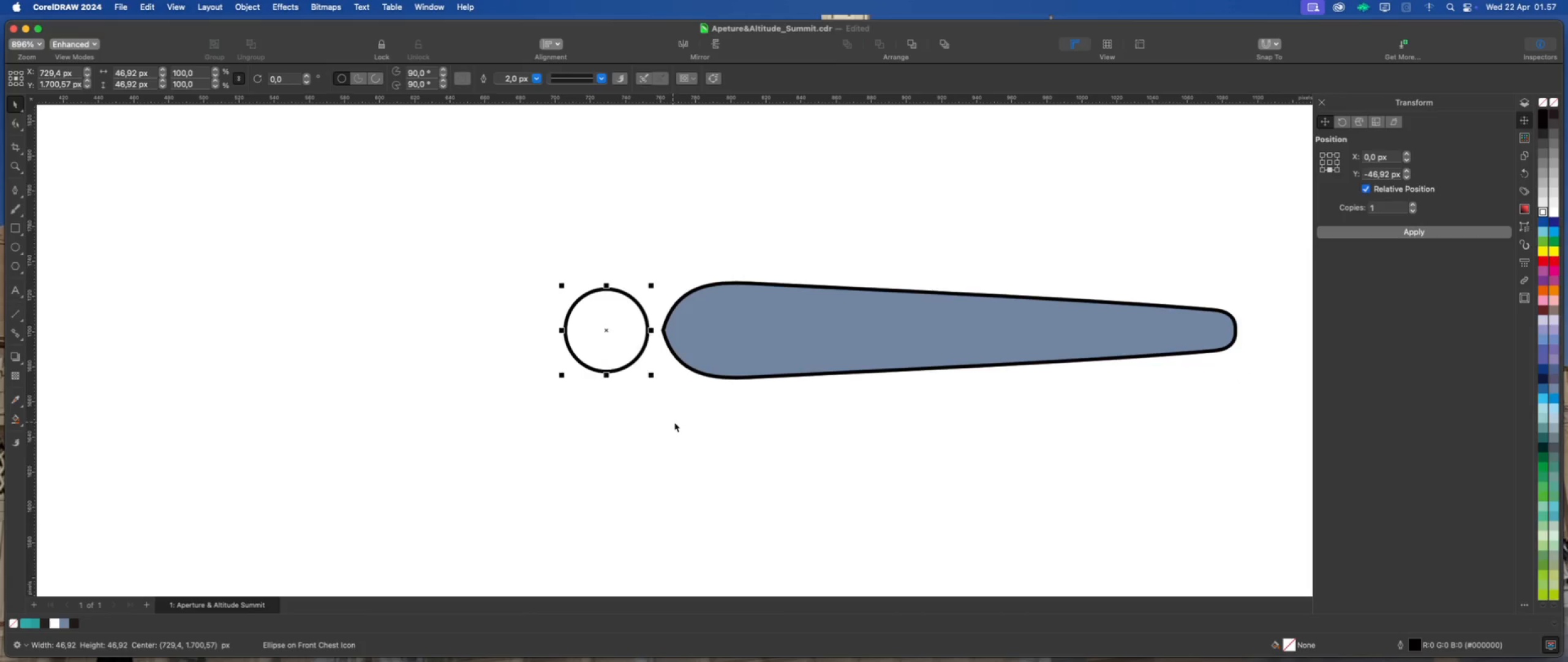 
left_click([674, 422])
 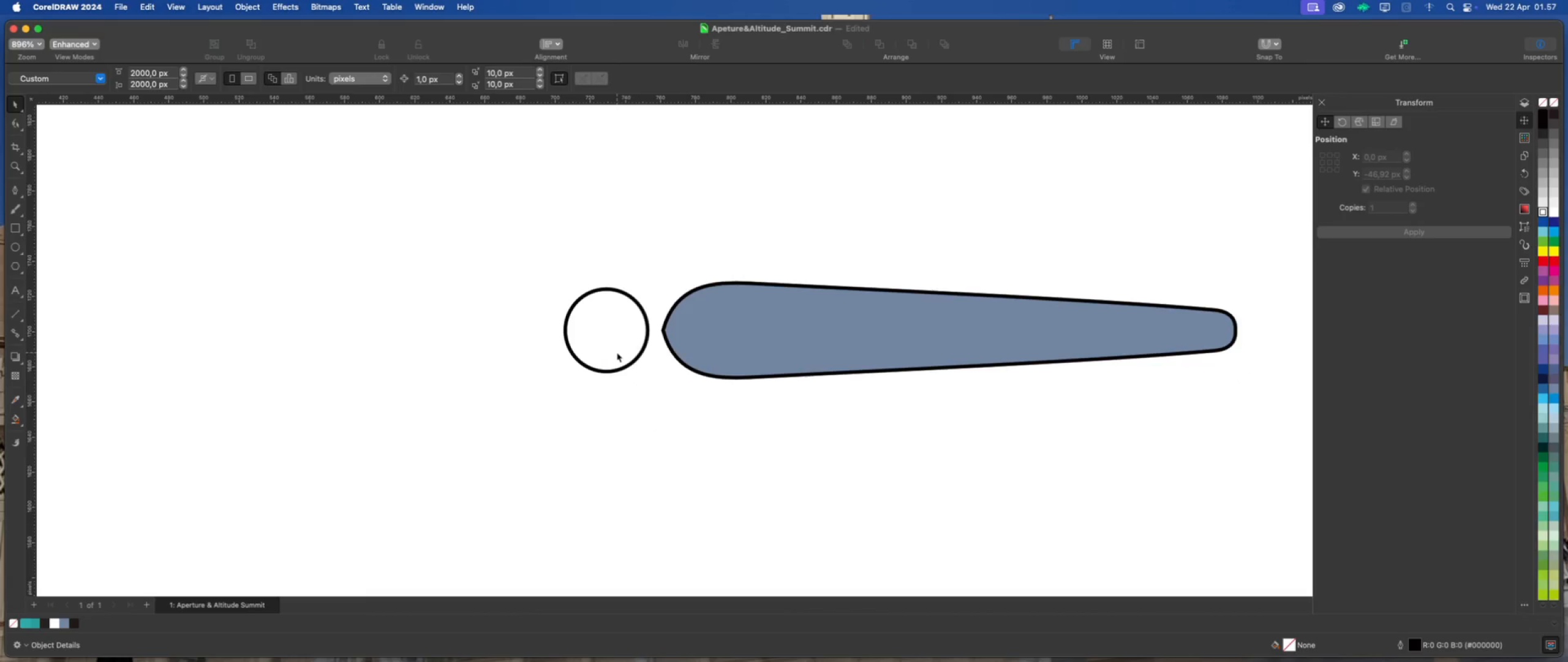 
left_click([617, 352])
 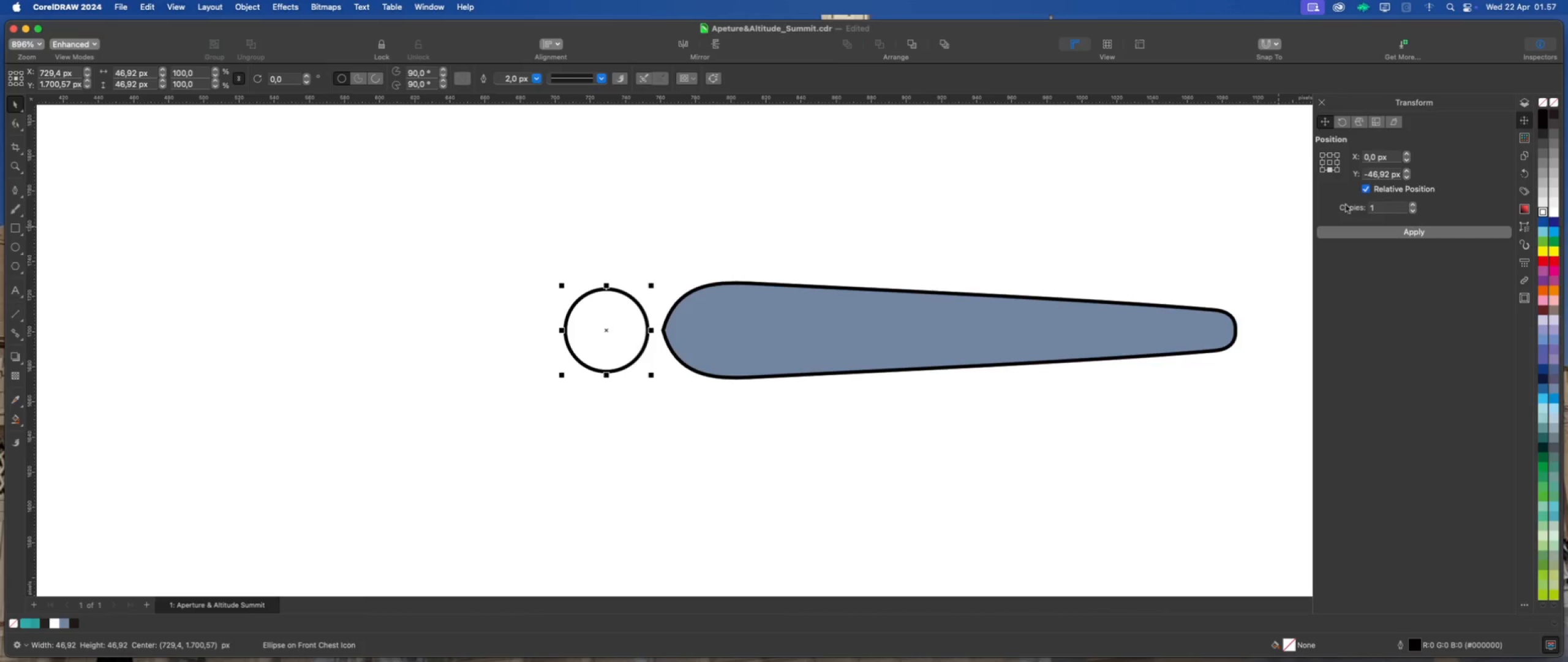 
left_click([1330, 164])
 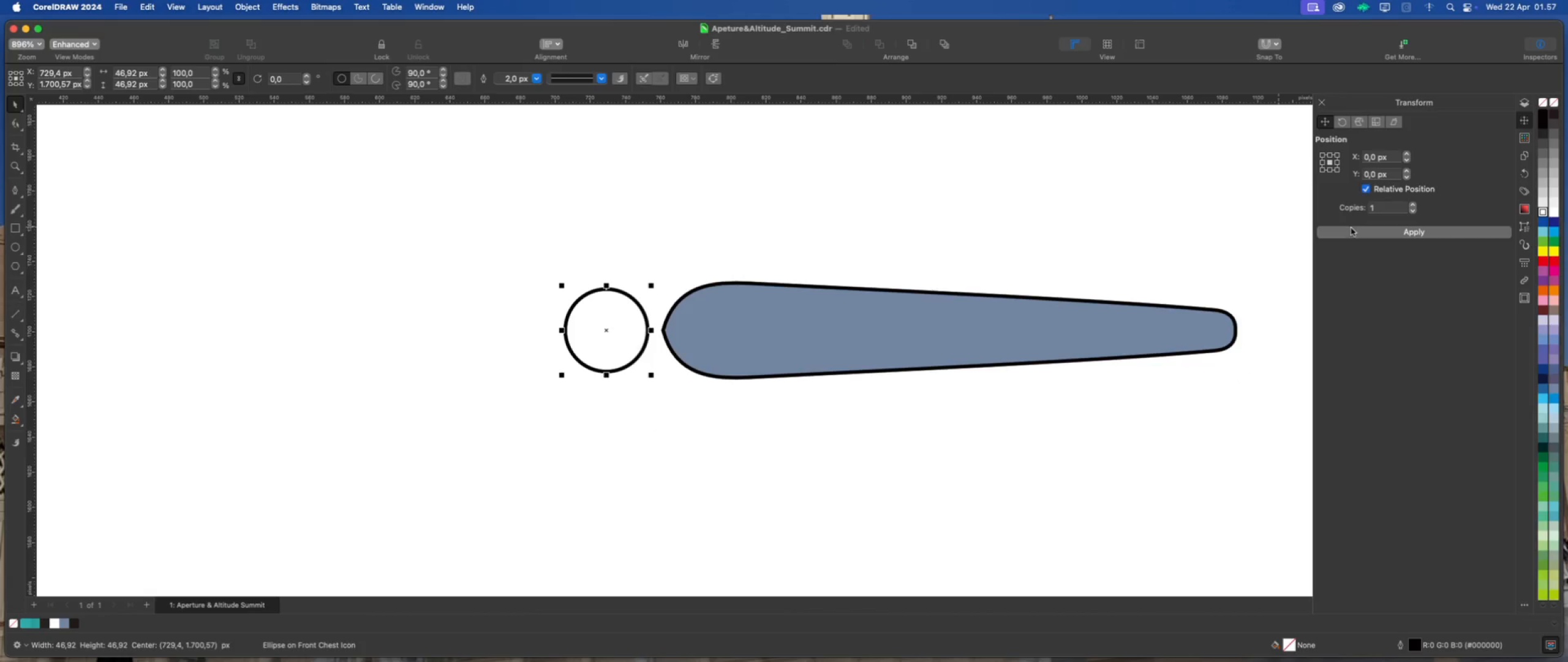 
left_click([1351, 233])
 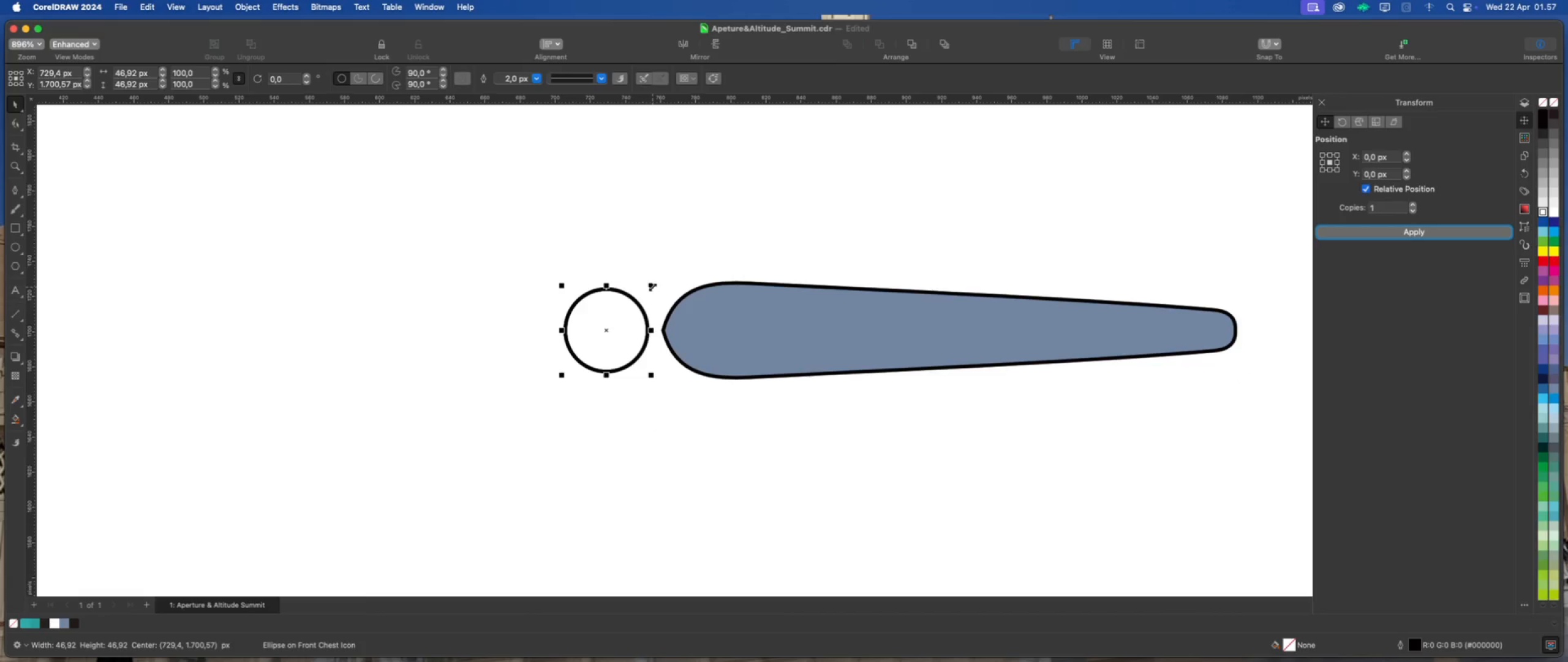 
left_click_drag(start_coordinate=[652, 287], to_coordinate=[628, 302])
 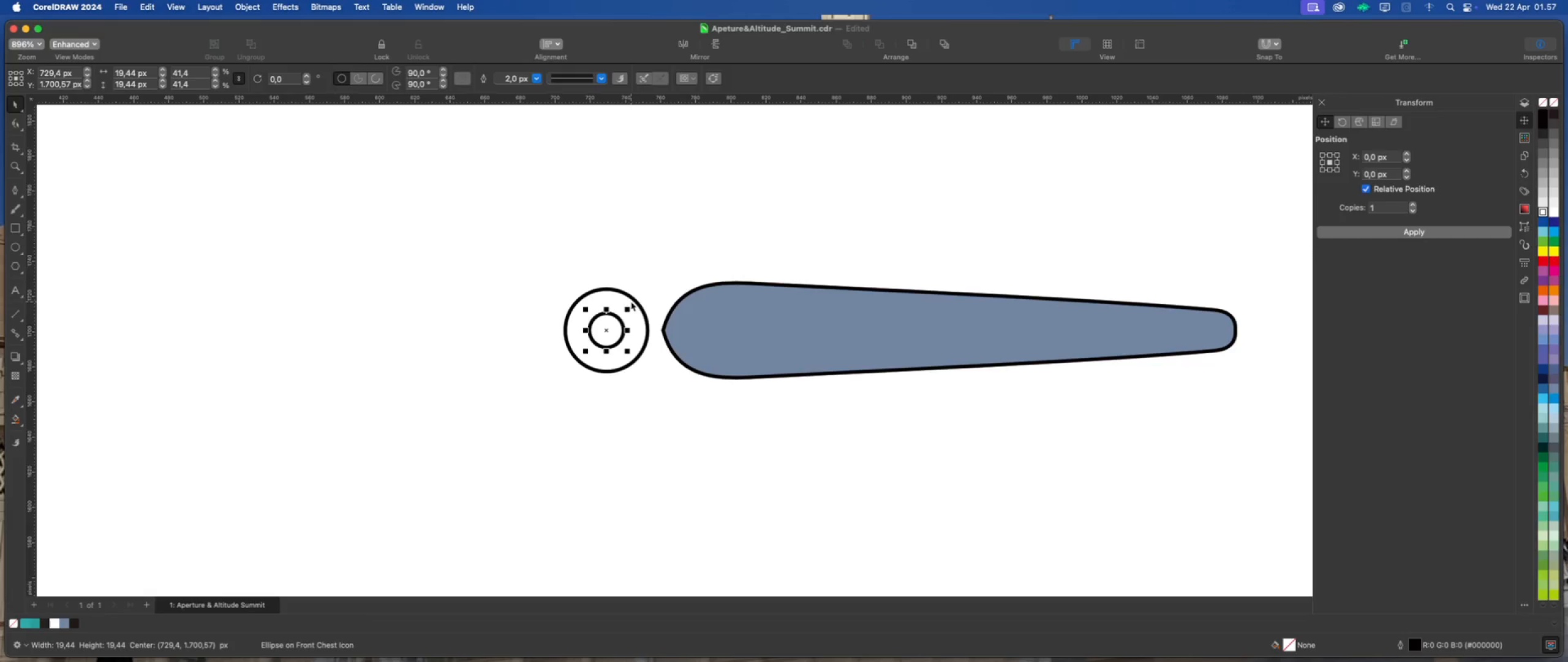 
hold_key(key=ShiftLeft, duration=2.68)
 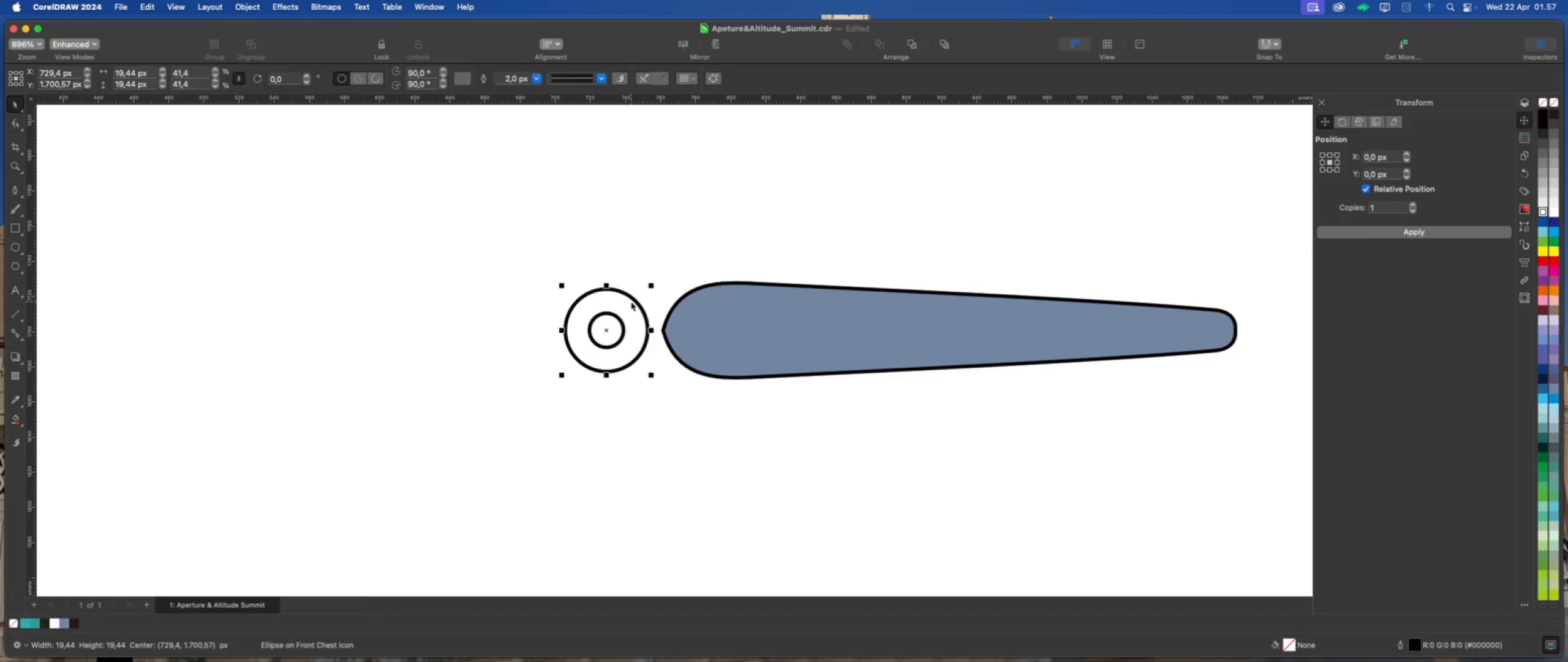 
hold_key(key=ShiftLeft, duration=0.61)
left_click([631, 302])
 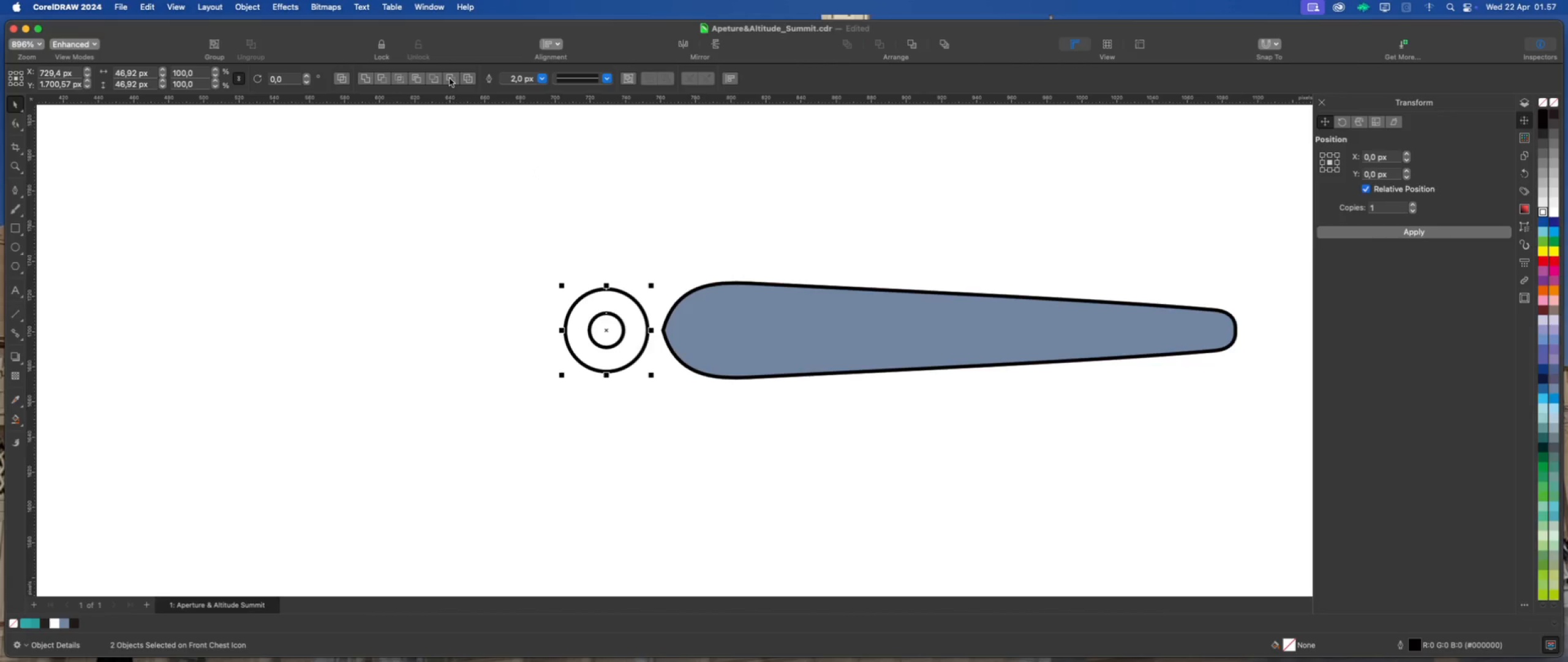 
double_click([592, 191])
 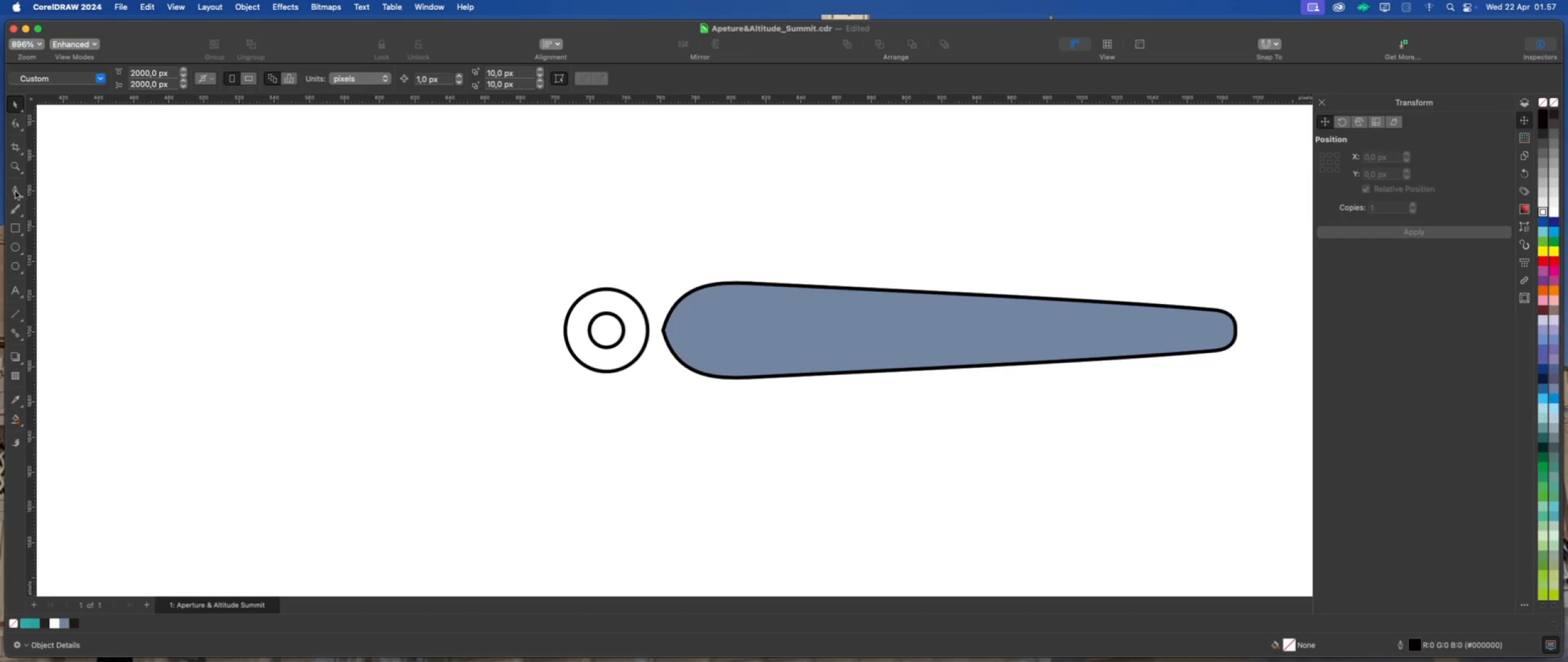 
wait(5.72)
 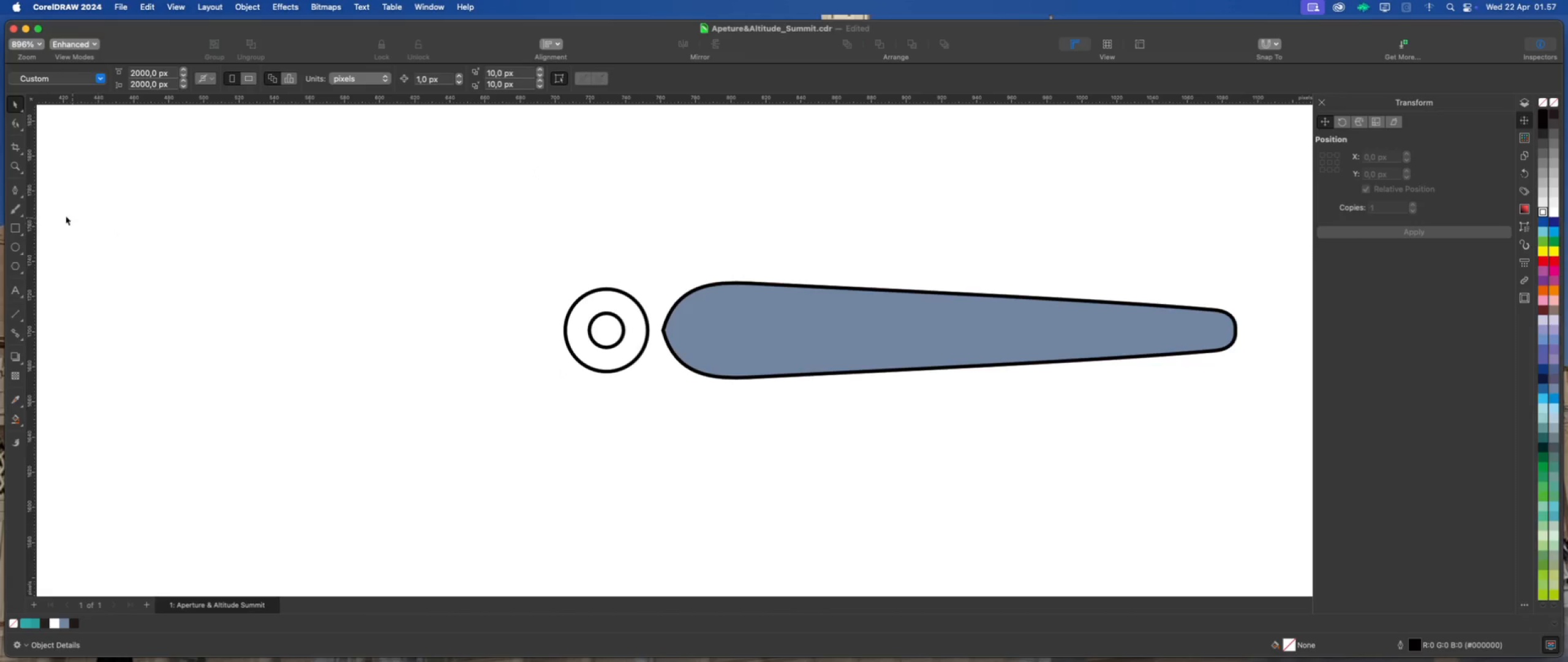 
left_click([16, 194])
 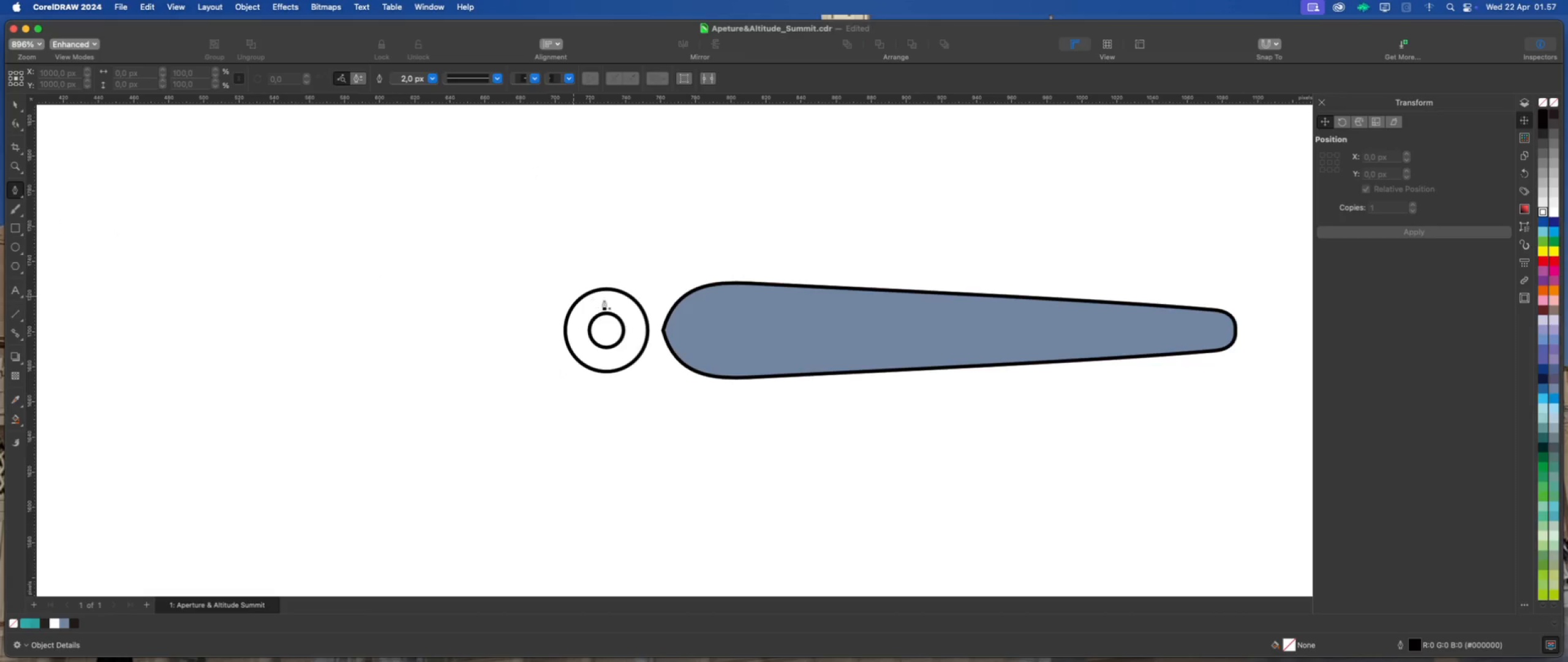 
scroll: coordinate [627, 299], scroll_direction: up, amount: 2.0
 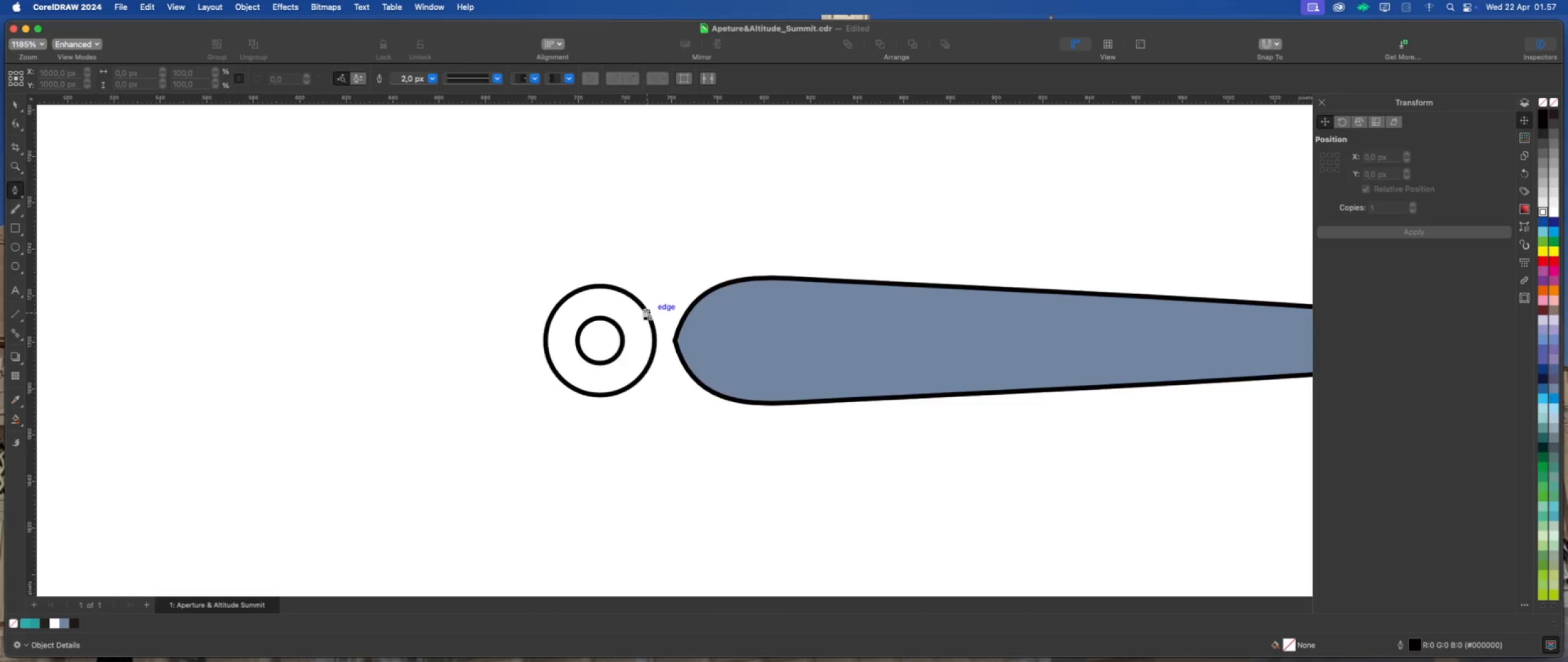 
left_click([644, 304])
 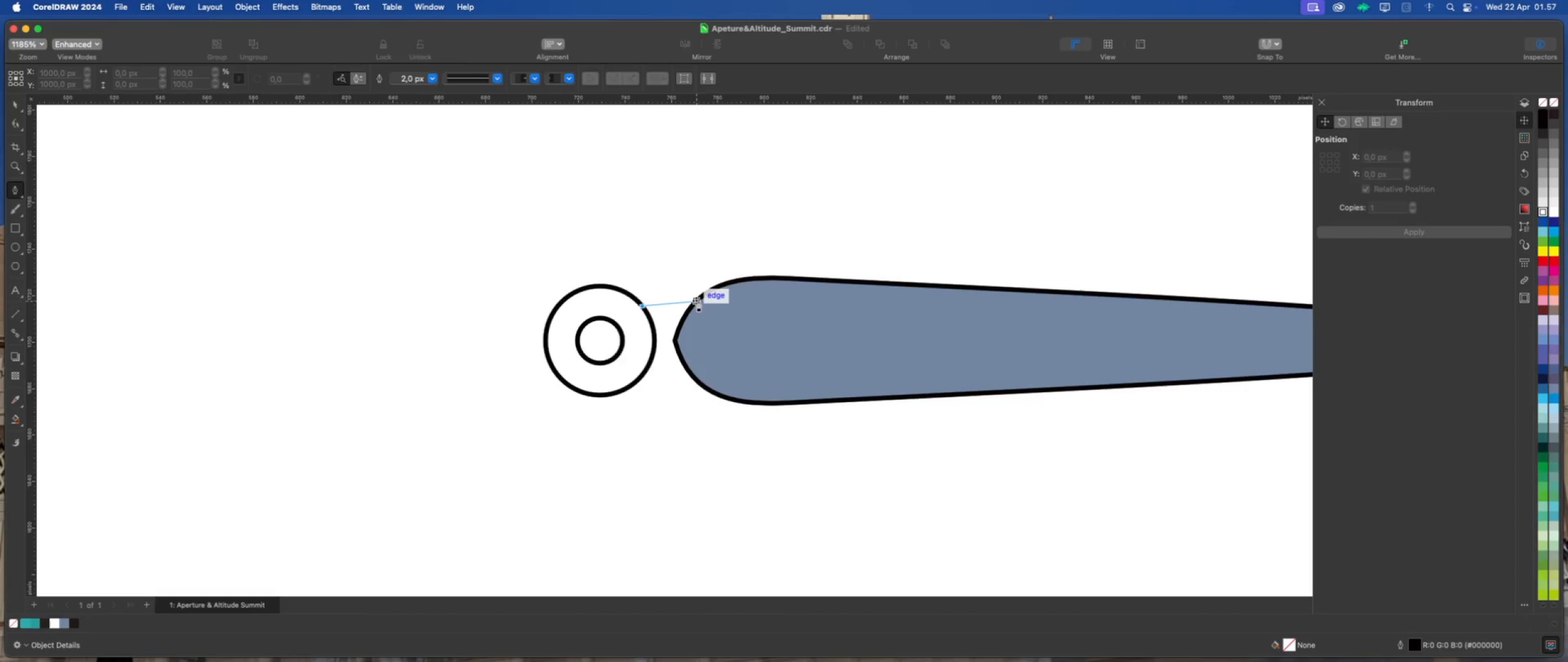 
left_click_drag(start_coordinate=[698, 301], to_coordinate=[732, 284])
 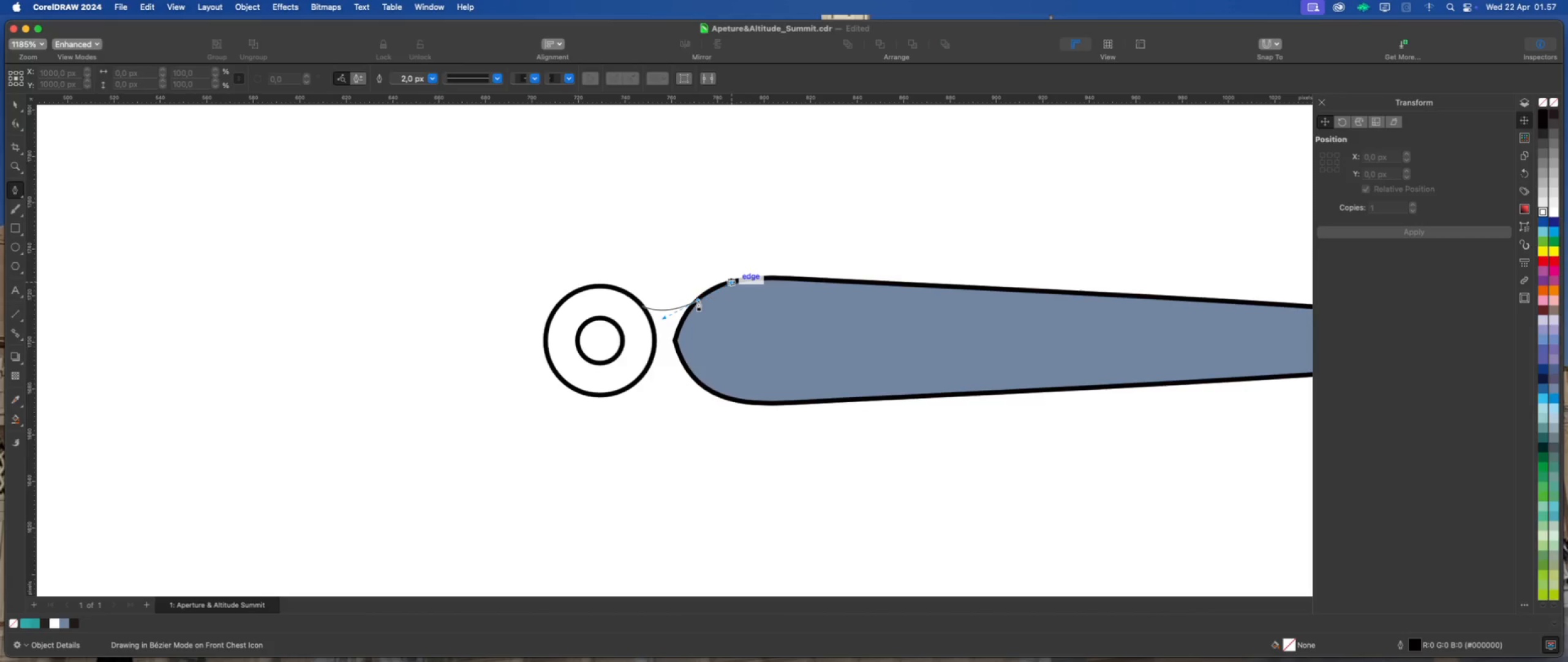 
hold_key(key=OptionLeft, duration=1.1)
left_click([698, 299])
 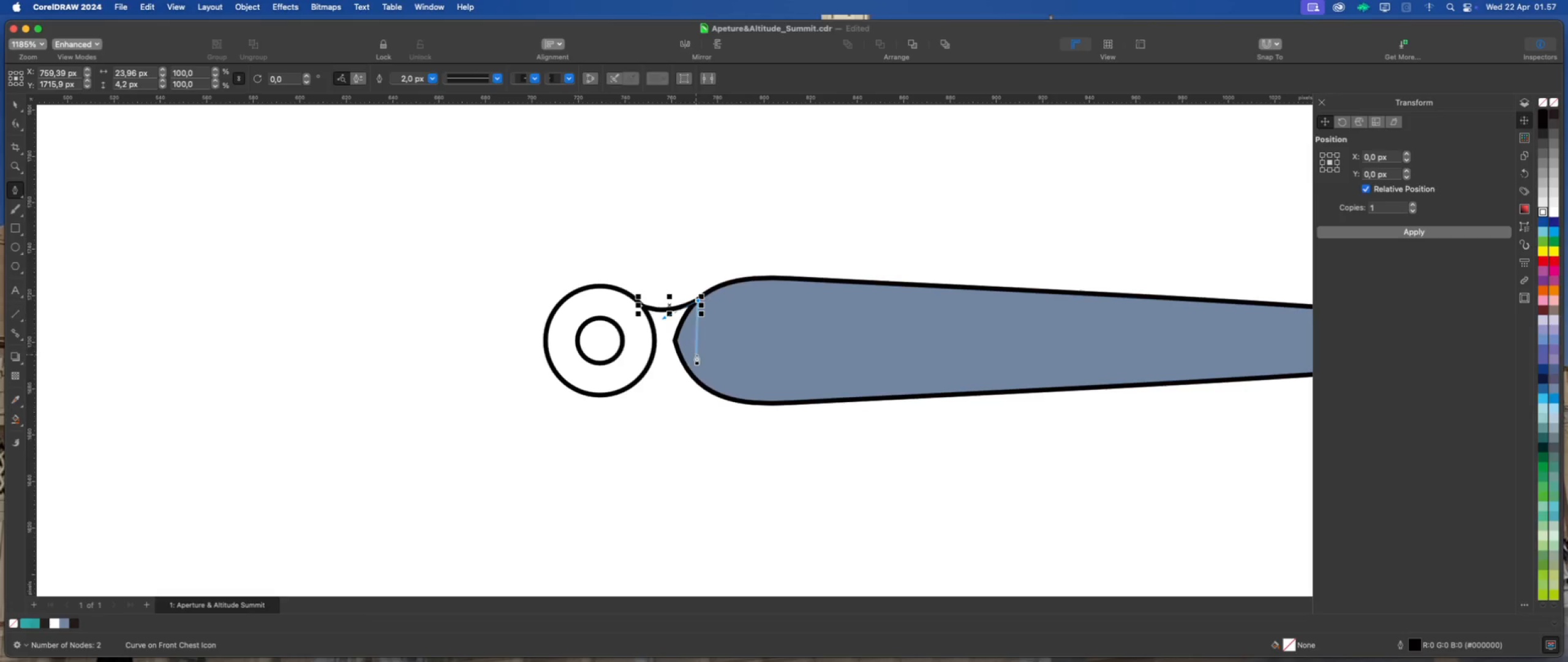 
hold_key(key=ShiftLeft, duration=1.74)
 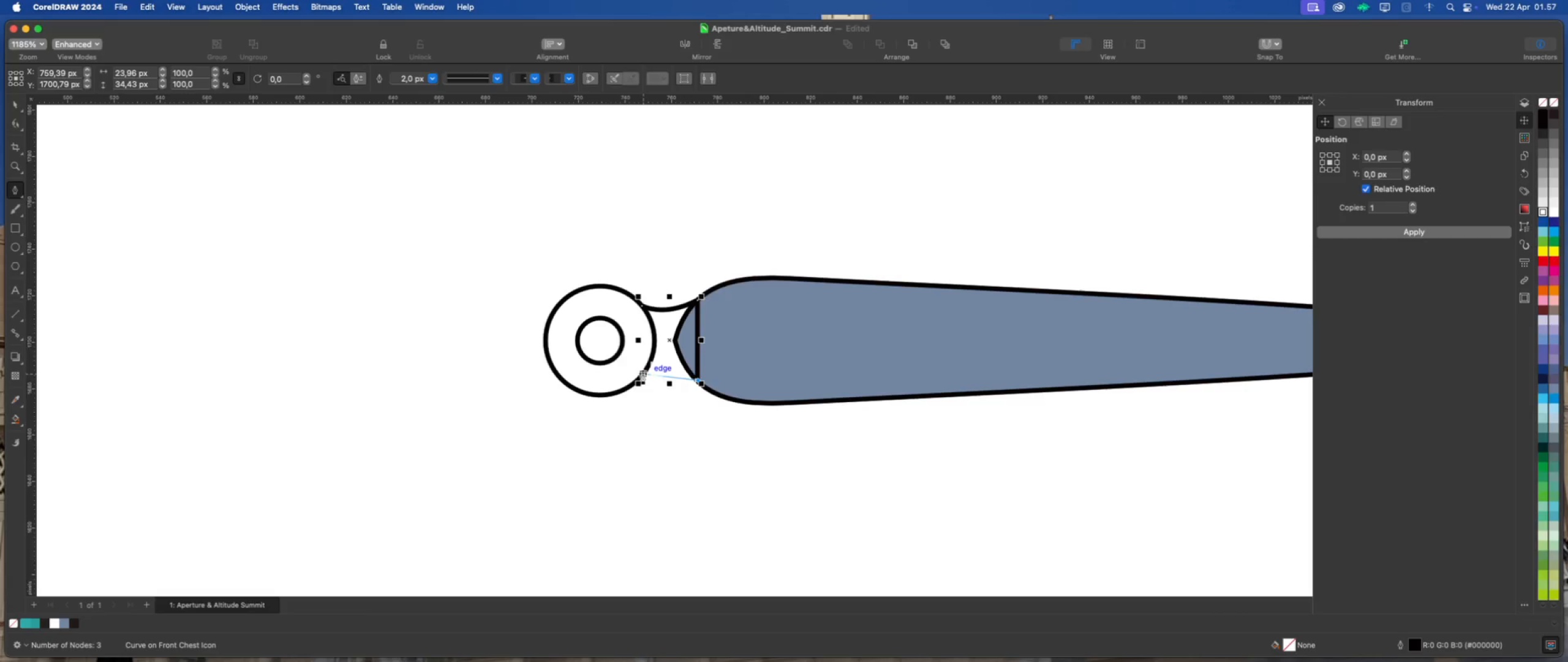 
left_click_drag(start_coordinate=[643, 374], to_coordinate=[619, 384])
 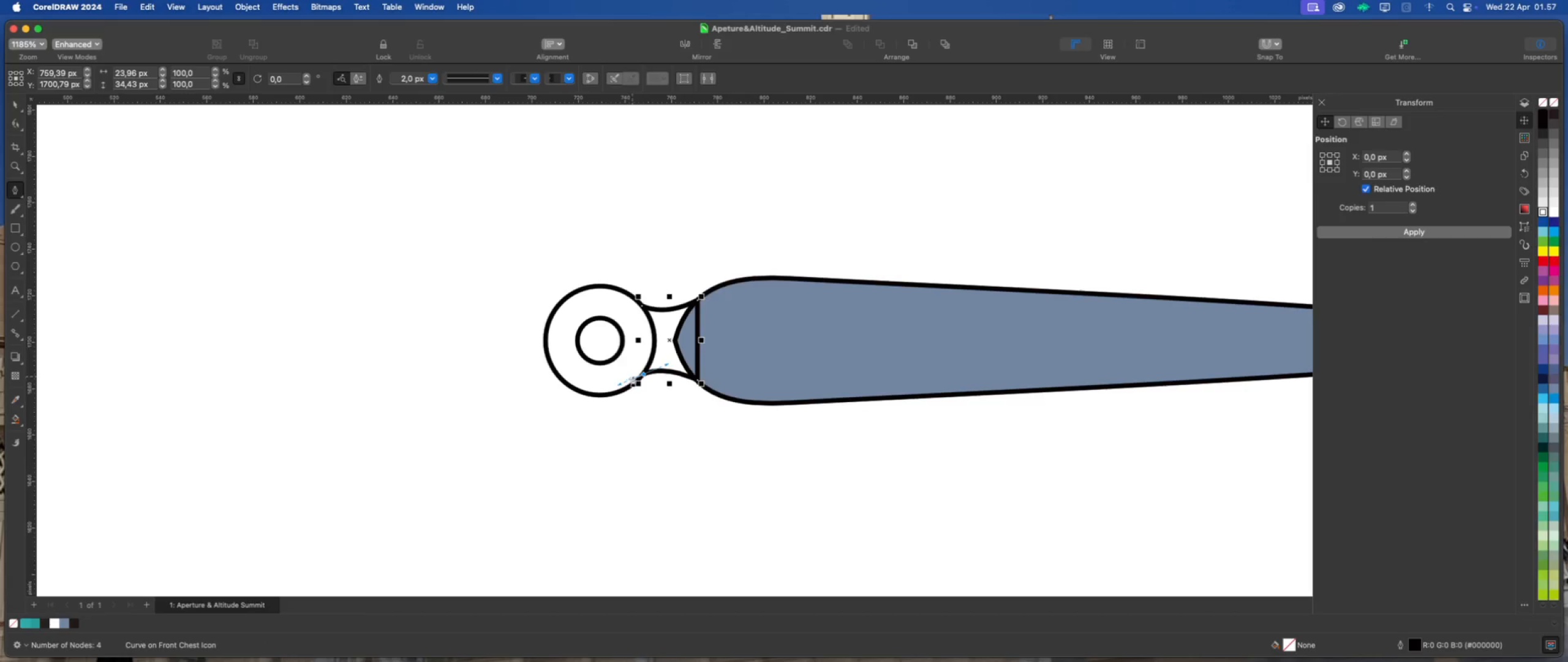 
hold_key(key=CommandLeft, duration=1.11)
 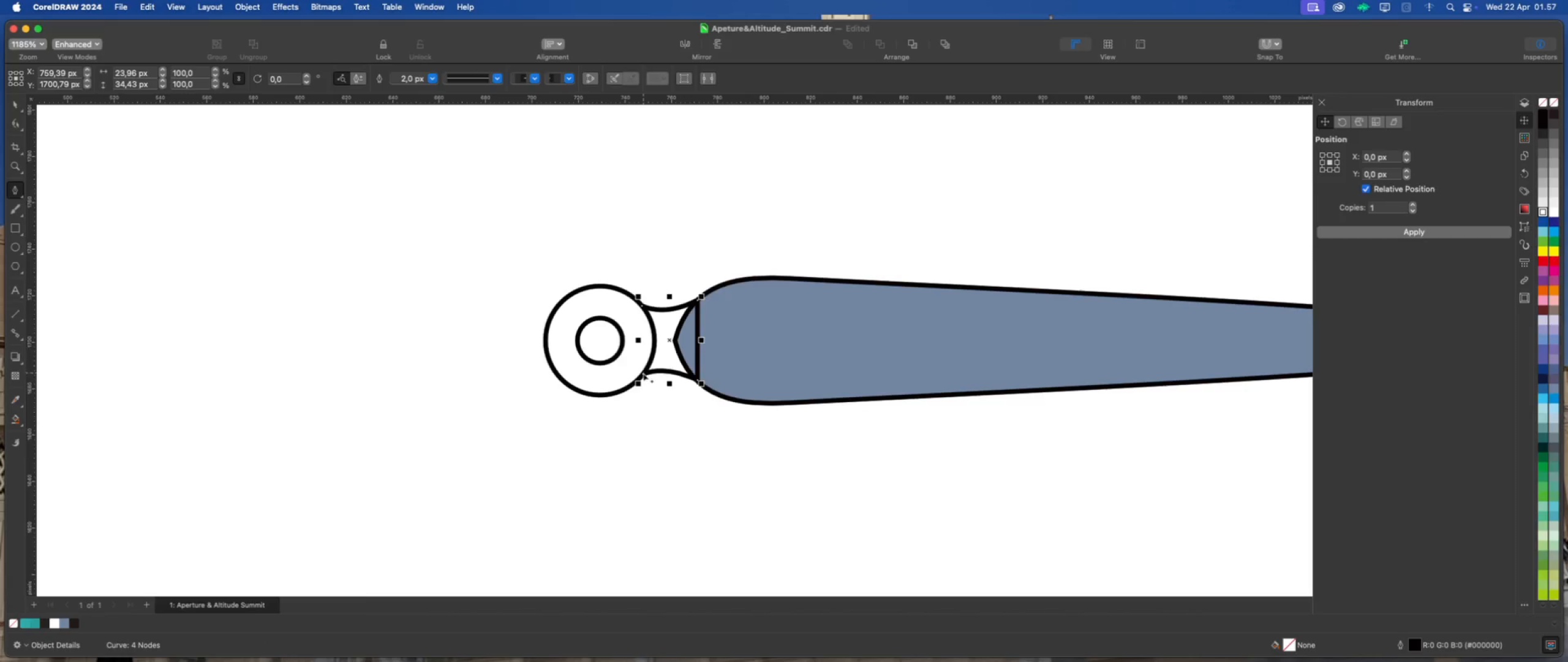 
hold_key(key=OptionLeft, duration=0.39)
 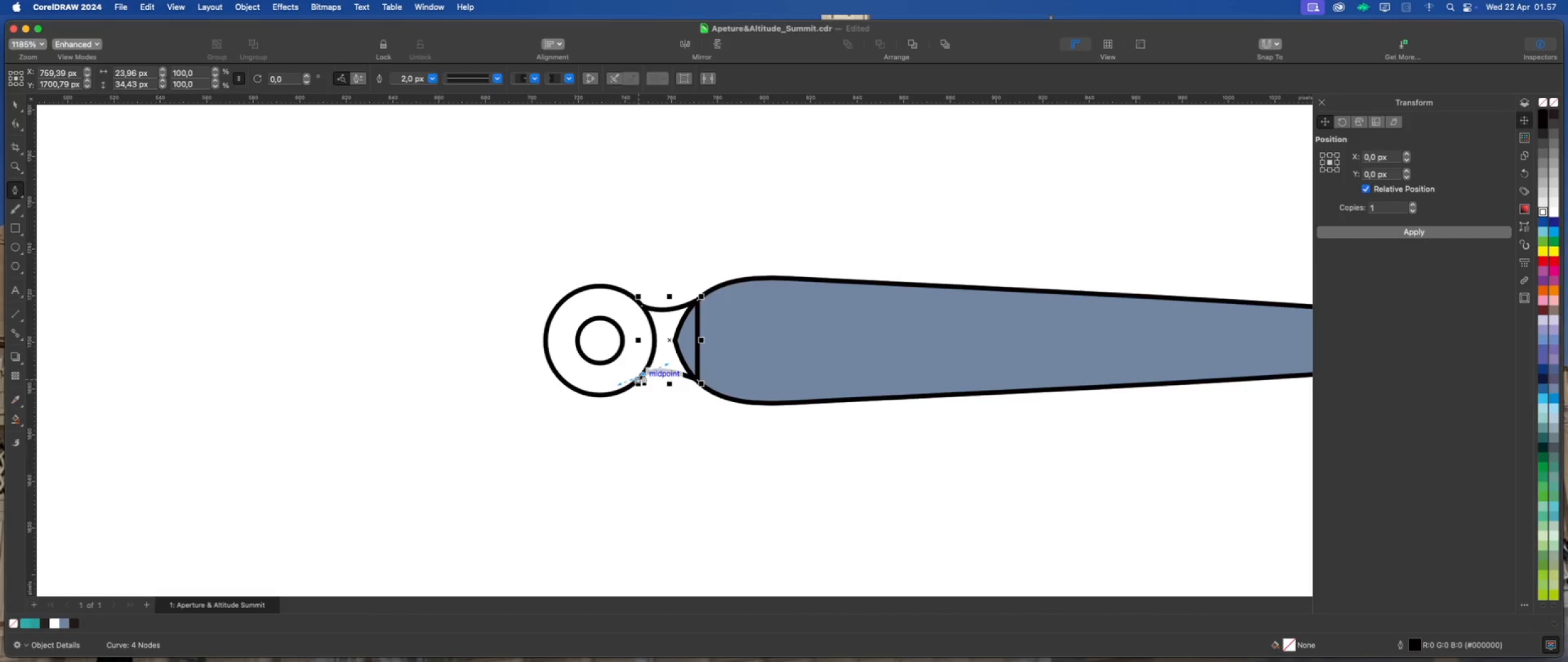 
hold_key(key=OptionLeft, duration=0.76)
left_click([644, 373])
 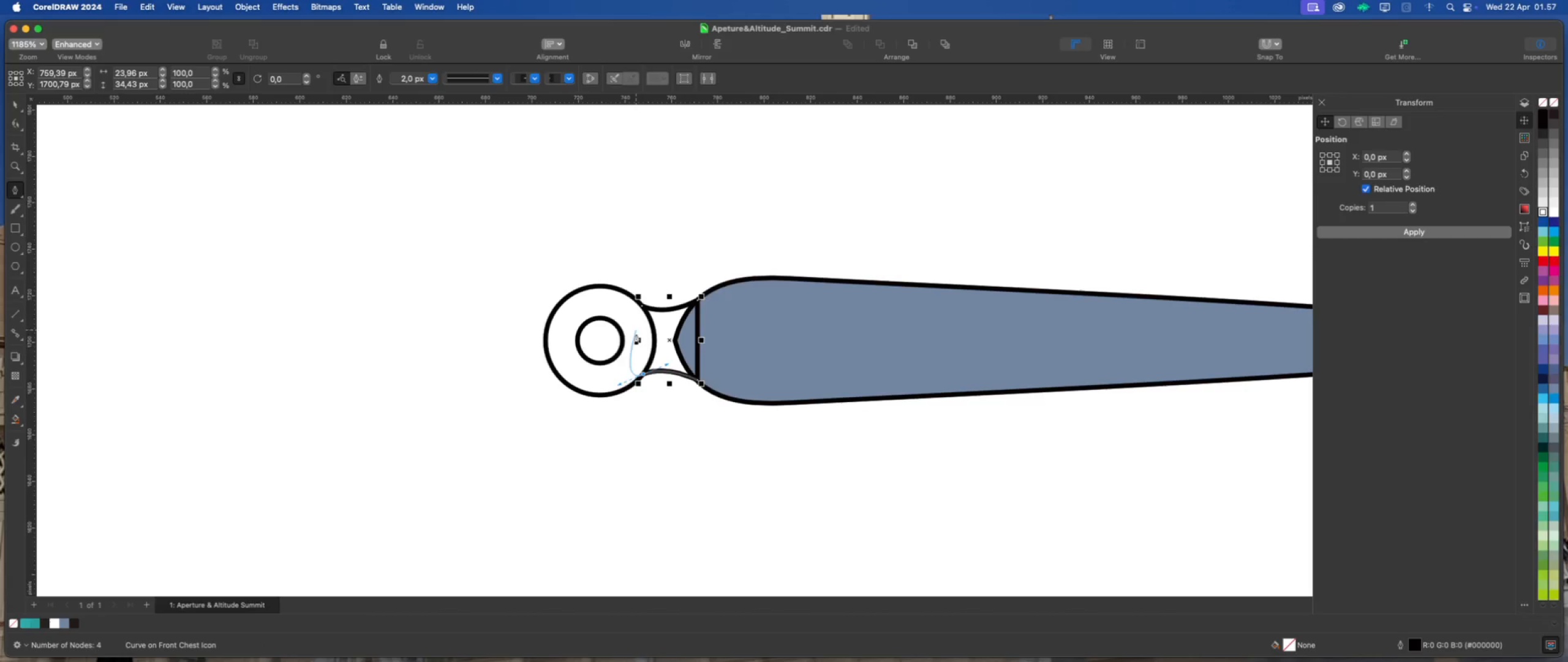 
hold_key(key=OptionLeft, duration=0.97)
left_click([643, 372])
 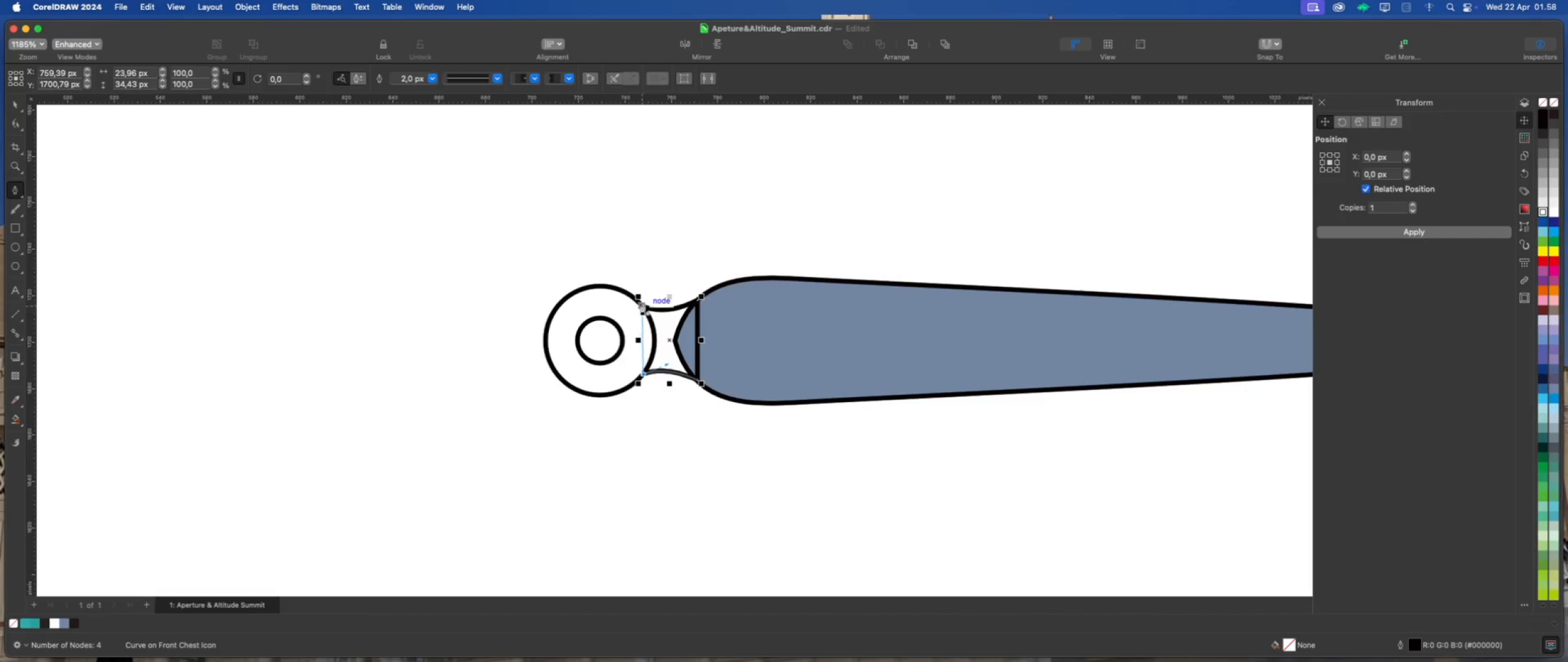 
left_click([642, 305])
 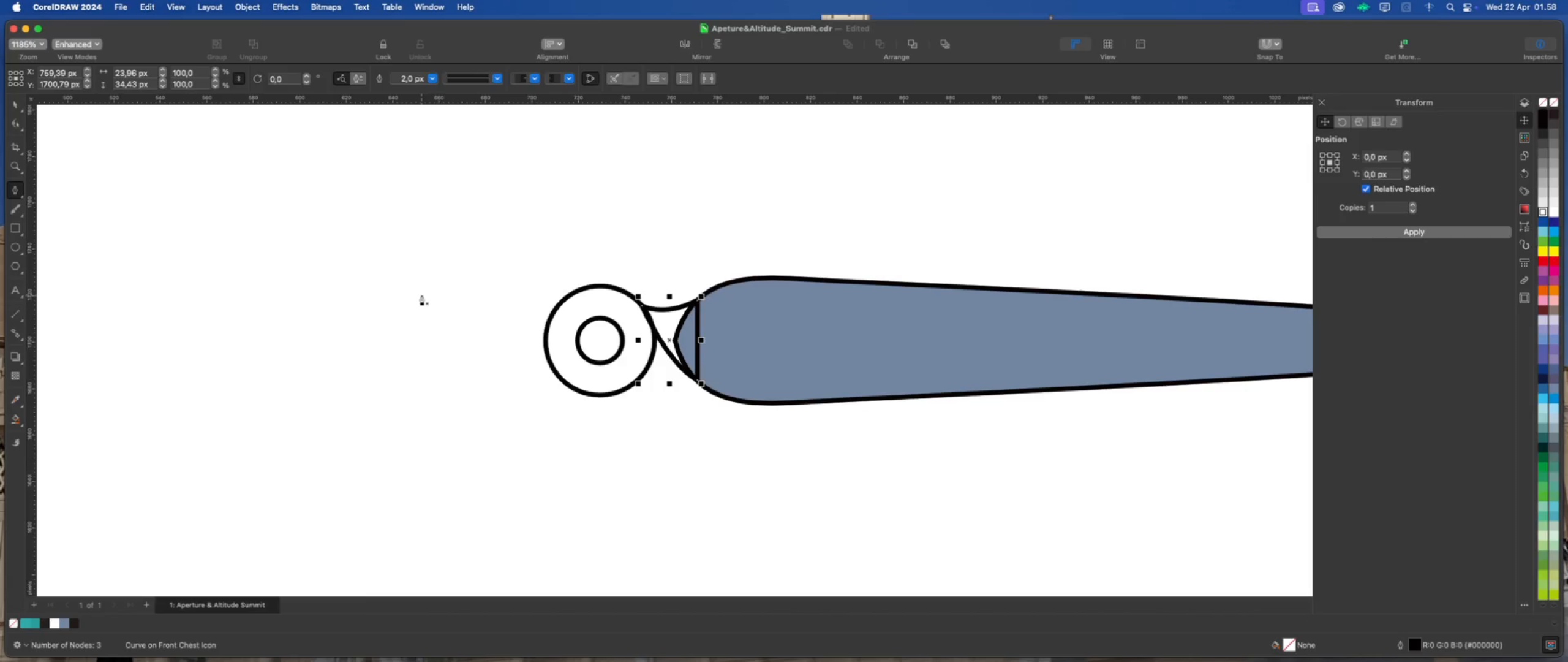 
key(Meta+Z)
 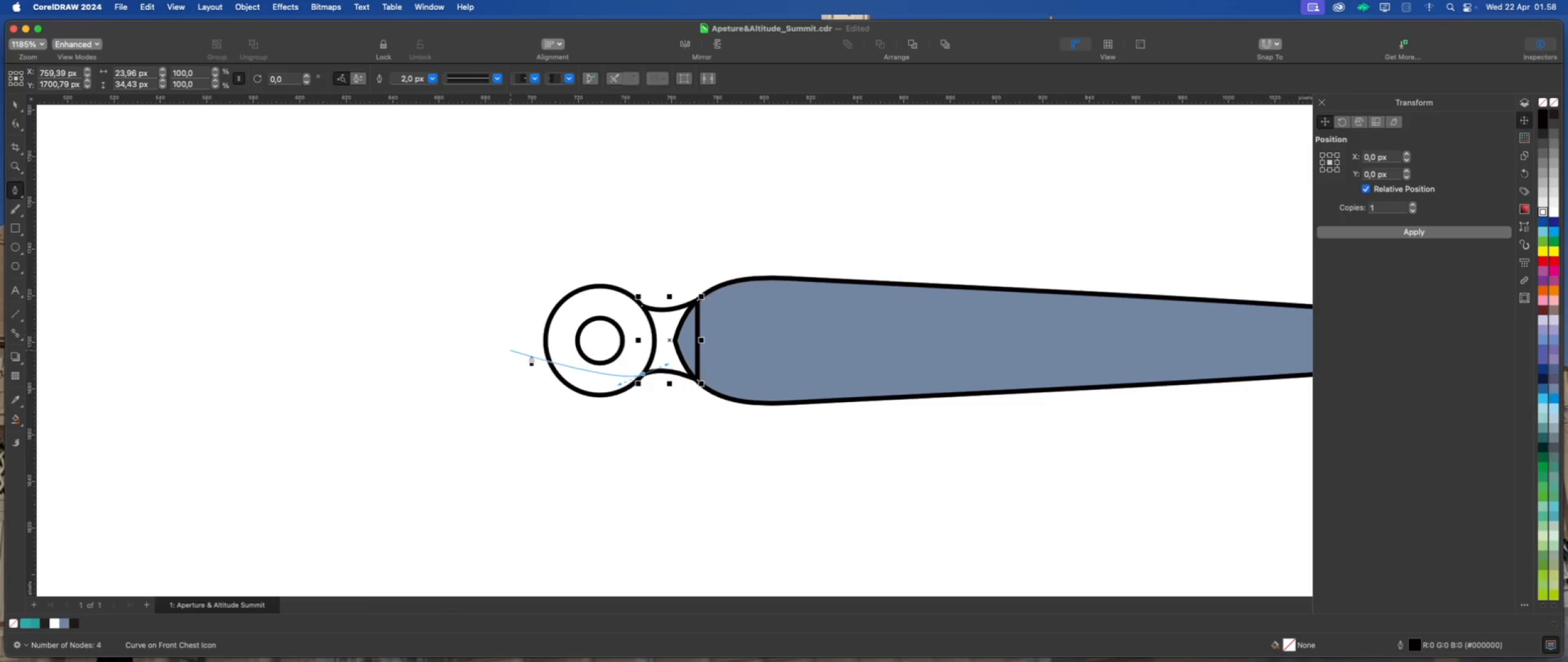 
hold_key(key=OptionLeft, duration=1.64)
left_click([642, 373])
 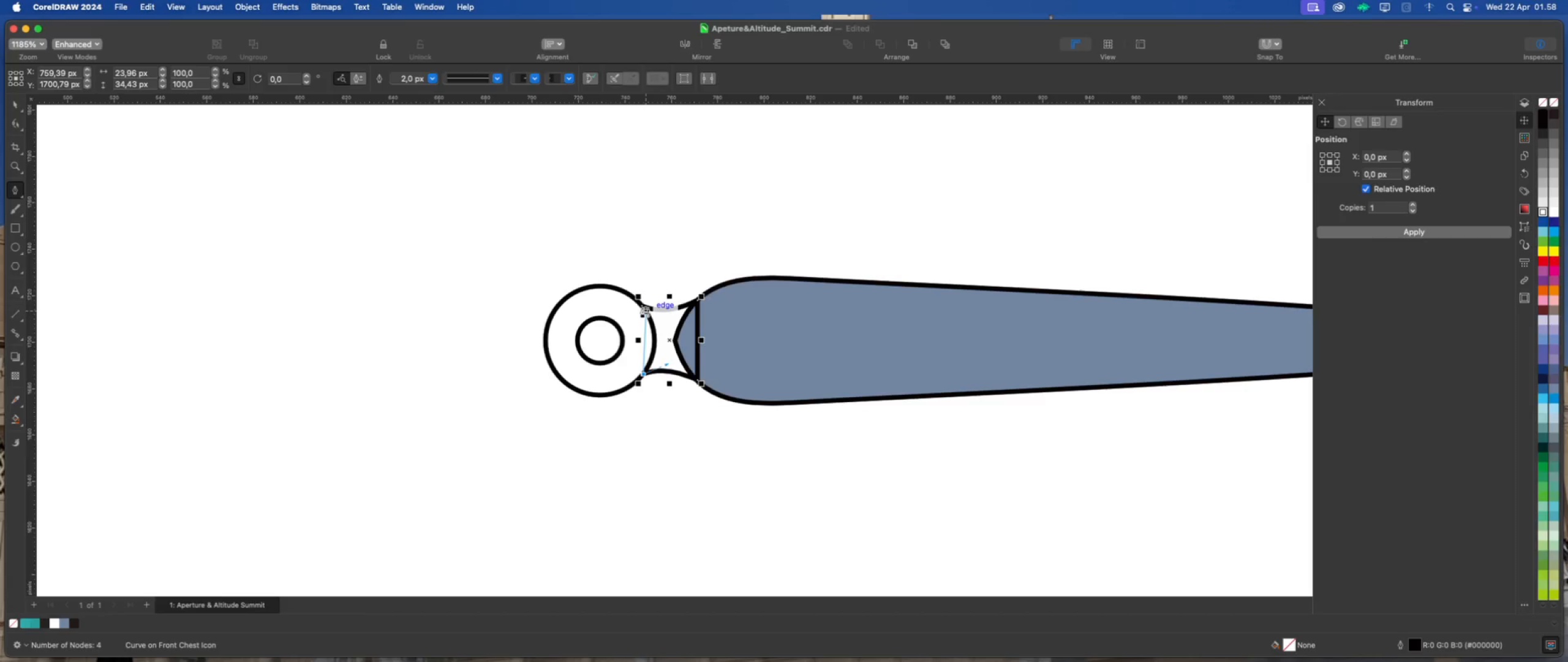 
left_click([641, 305])
 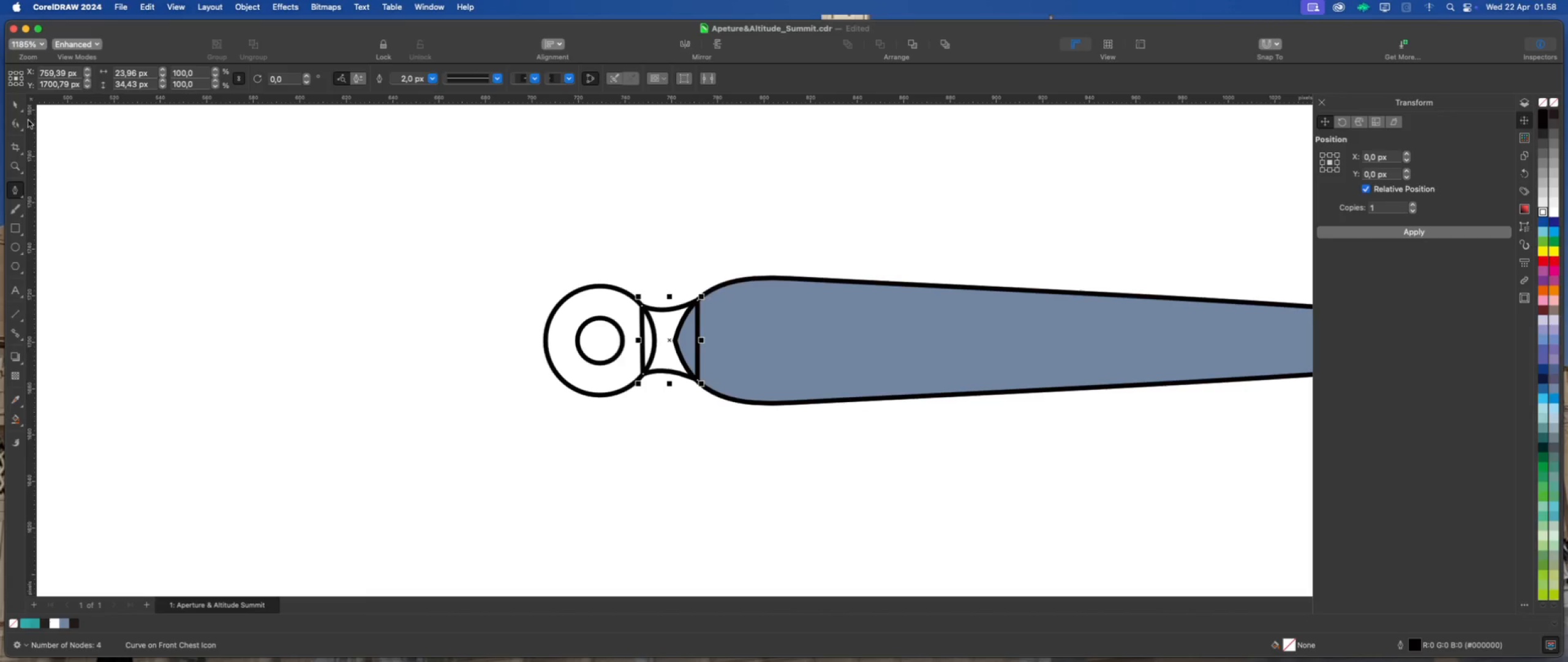 
left_click([19, 105])
 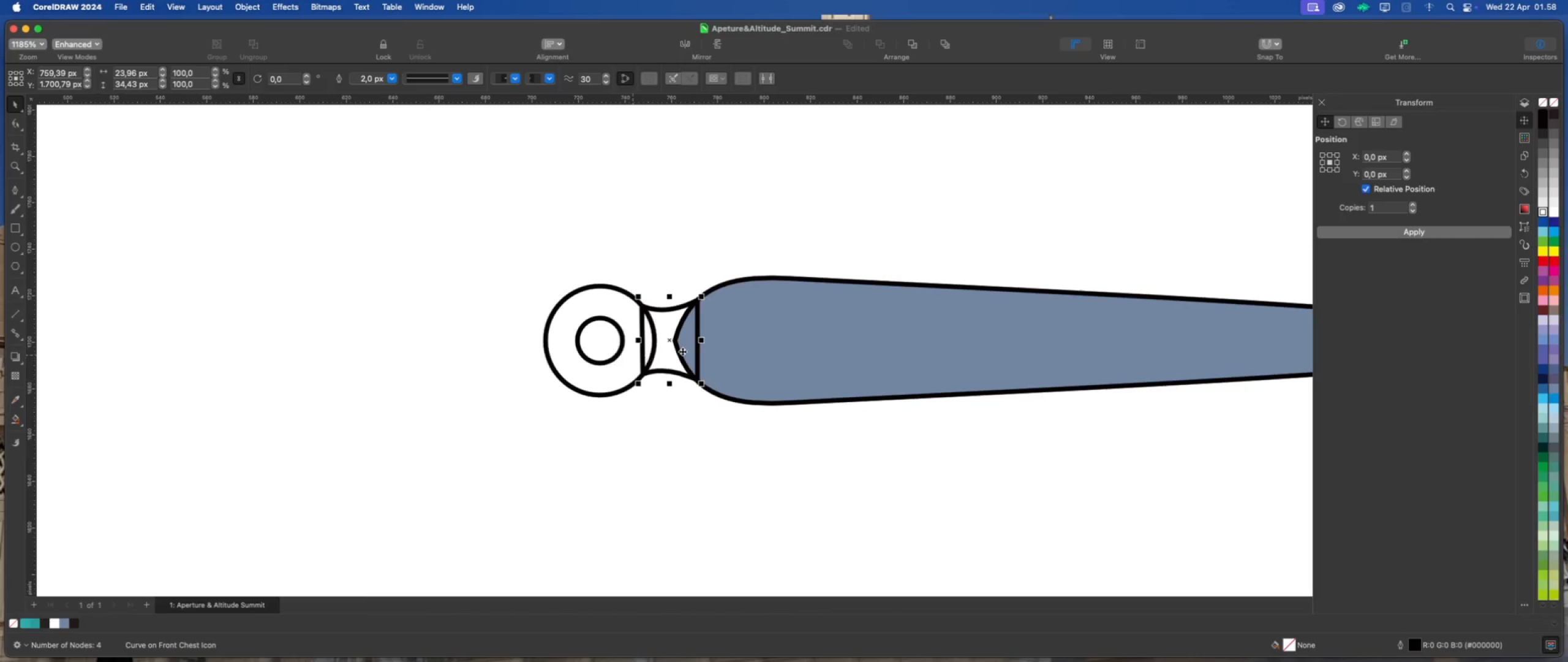 
hold_key(key=ShiftLeft, duration=0.66)
left_click([736, 338])
 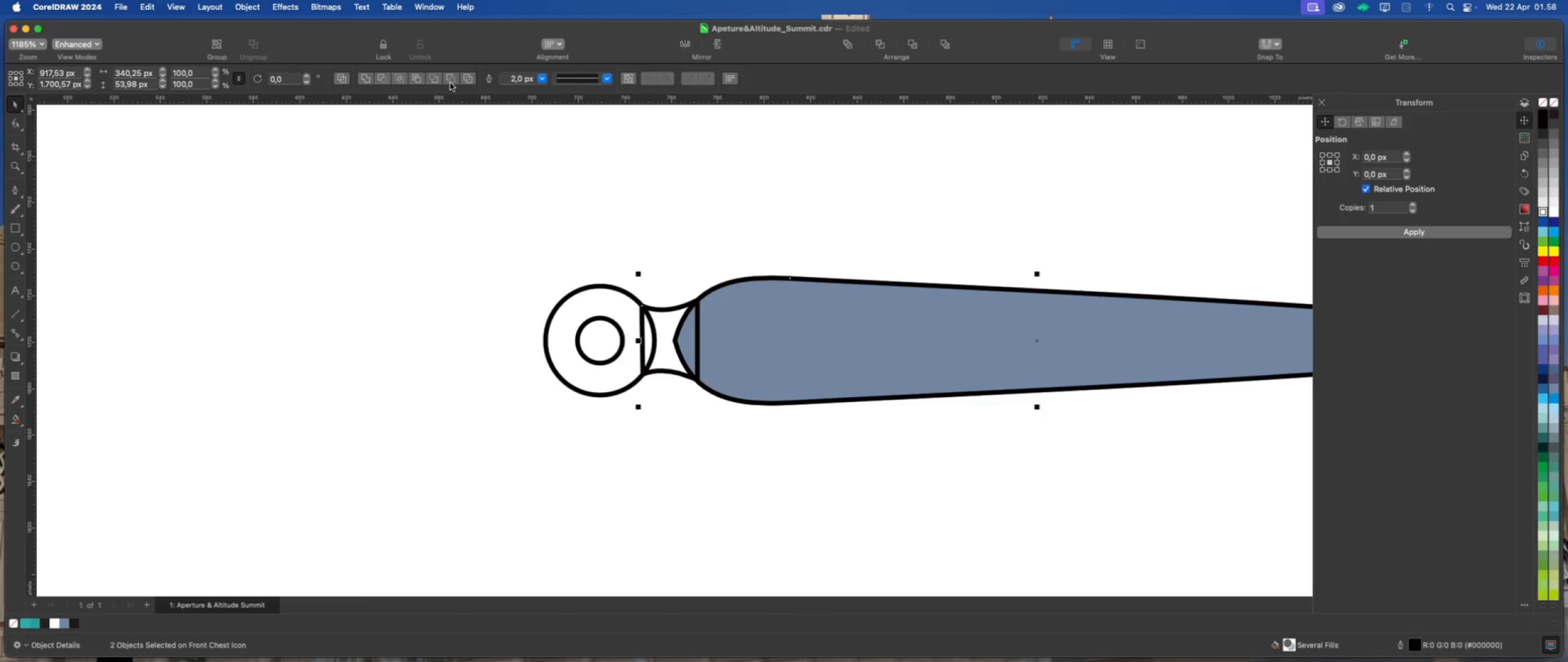 
left_click([366, 79])
 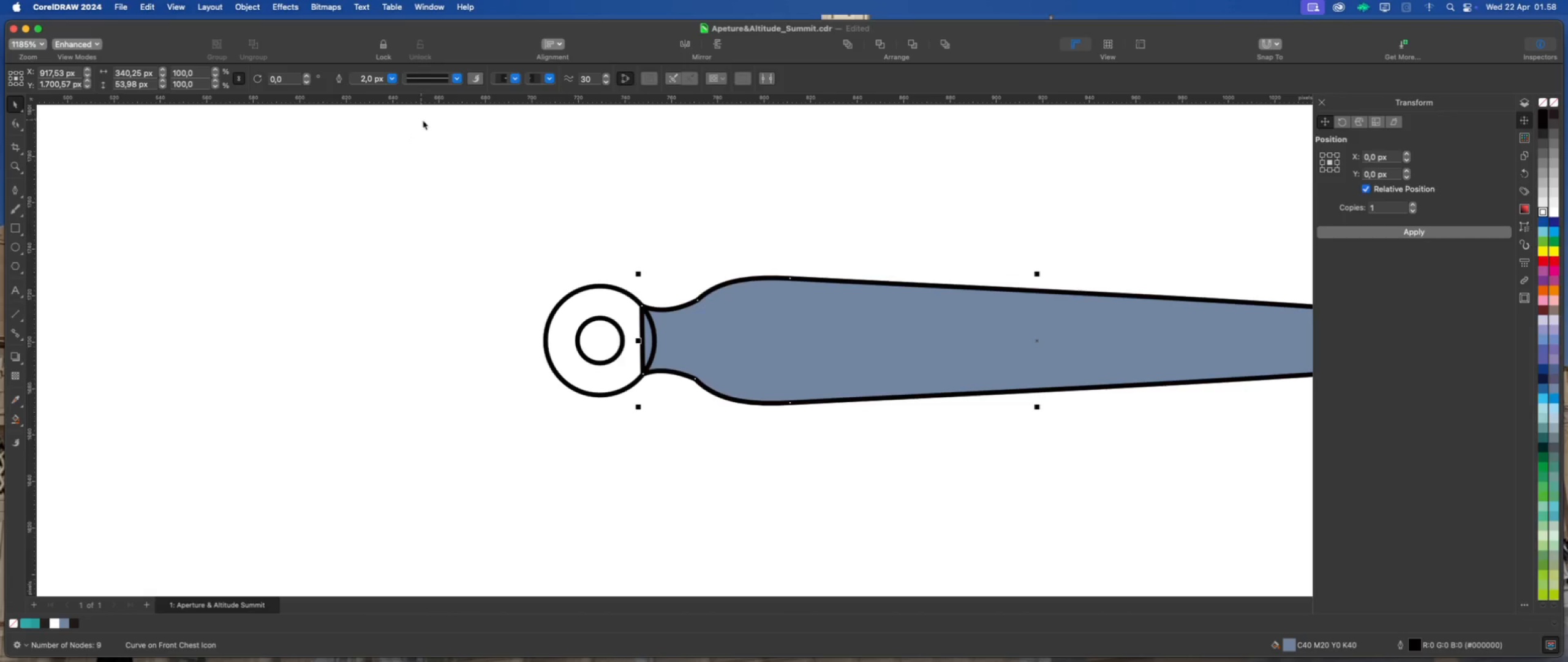 
left_click([423, 120])
 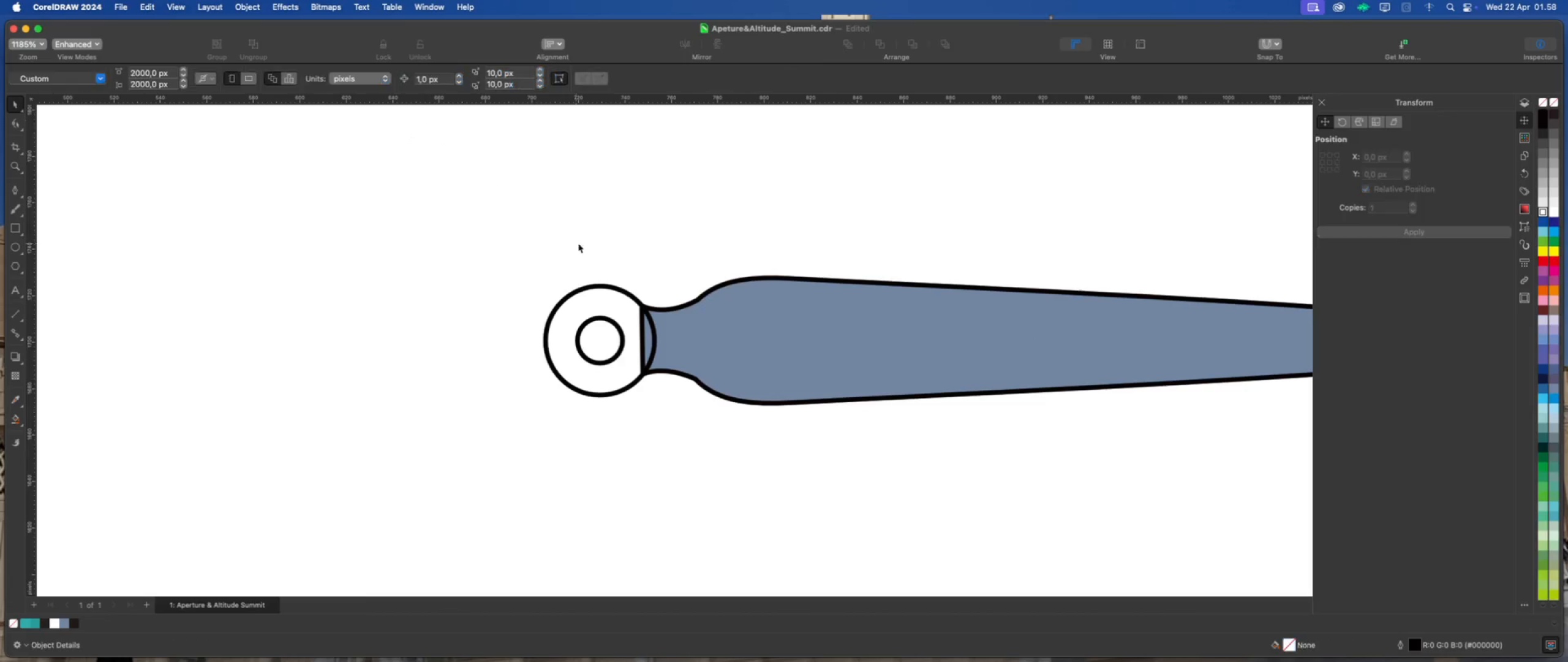 
scroll: coordinate [597, 247], scroll_direction: down, amount: 5.0
 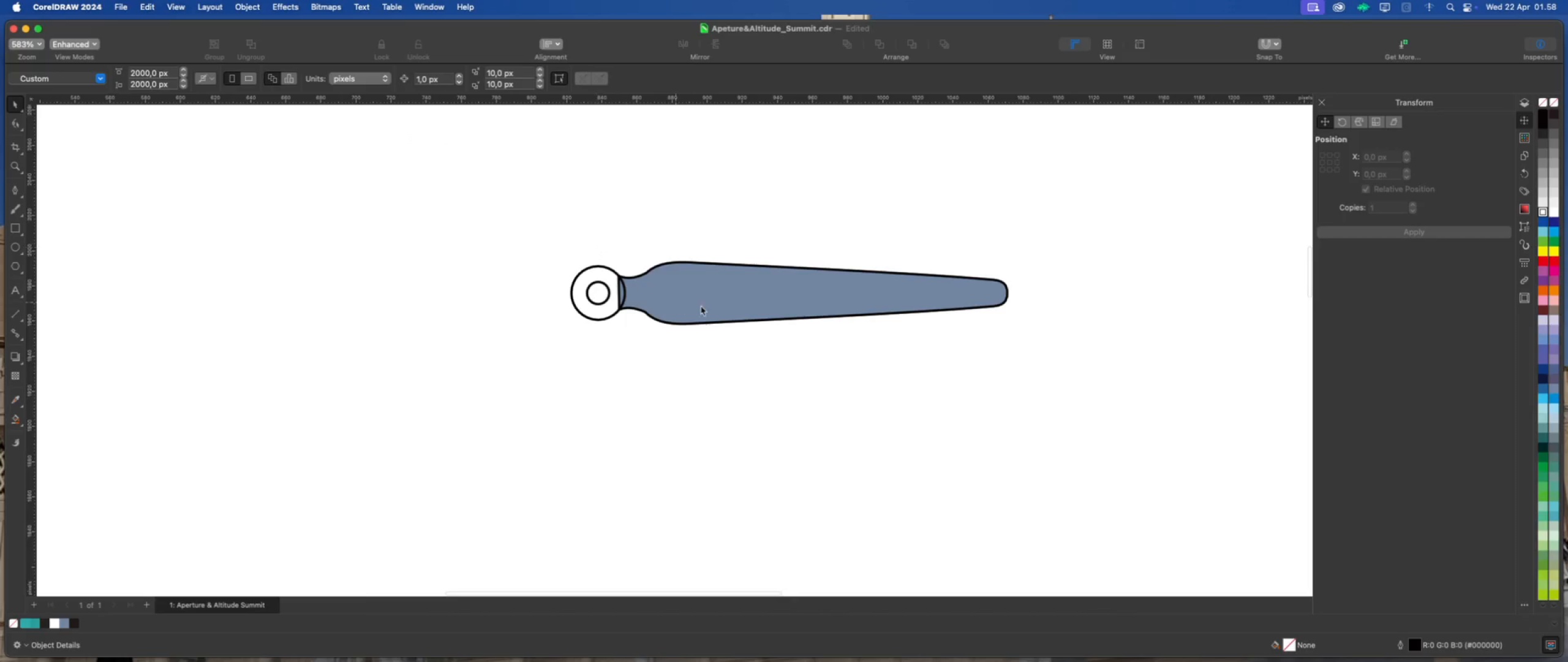 
left_click([702, 305])
 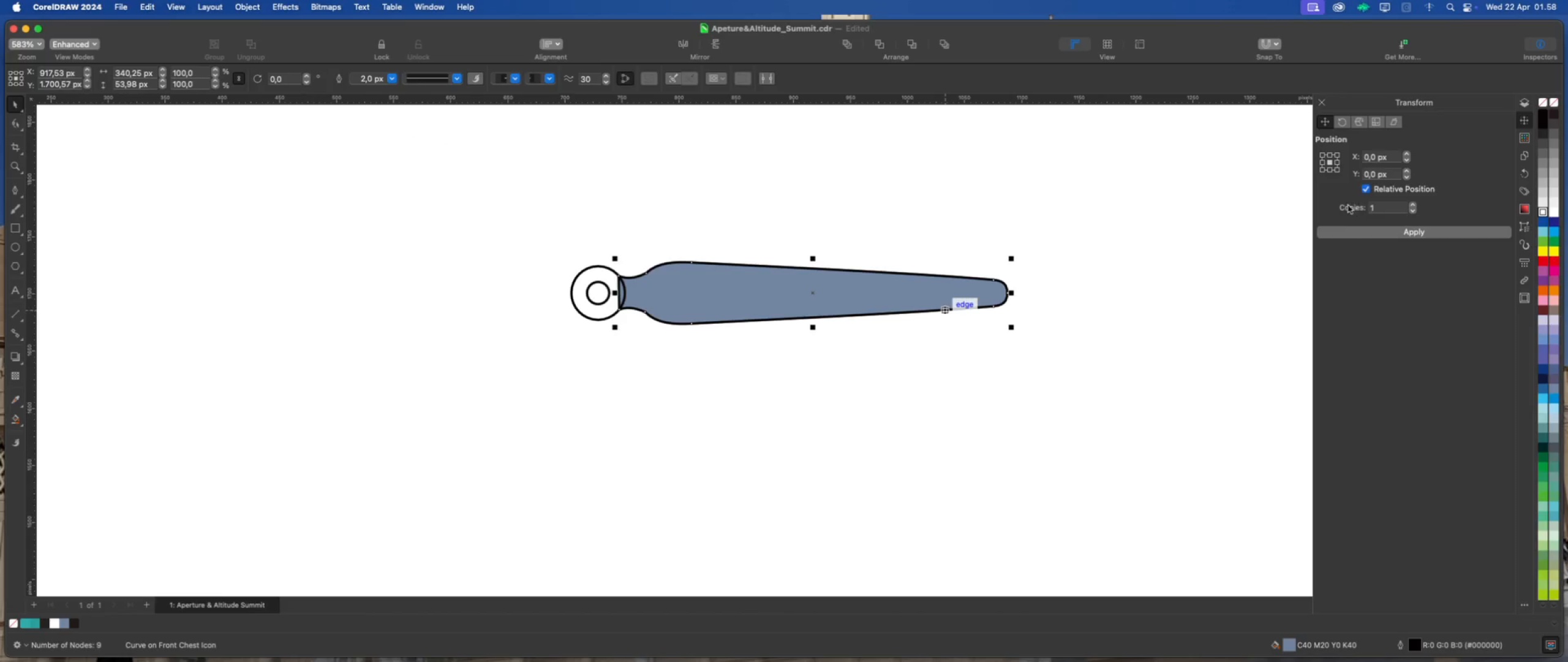 
left_click([1323, 164])
 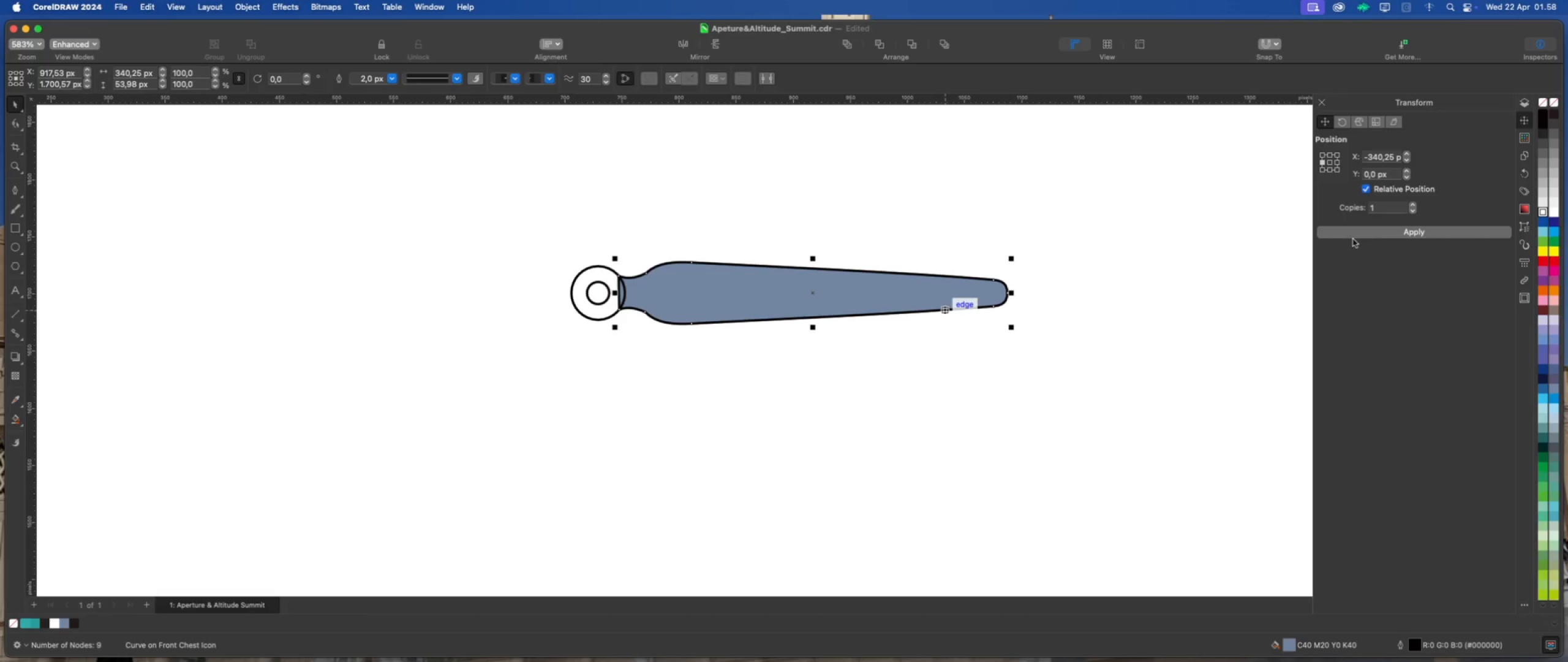 
left_click([1354, 237])
 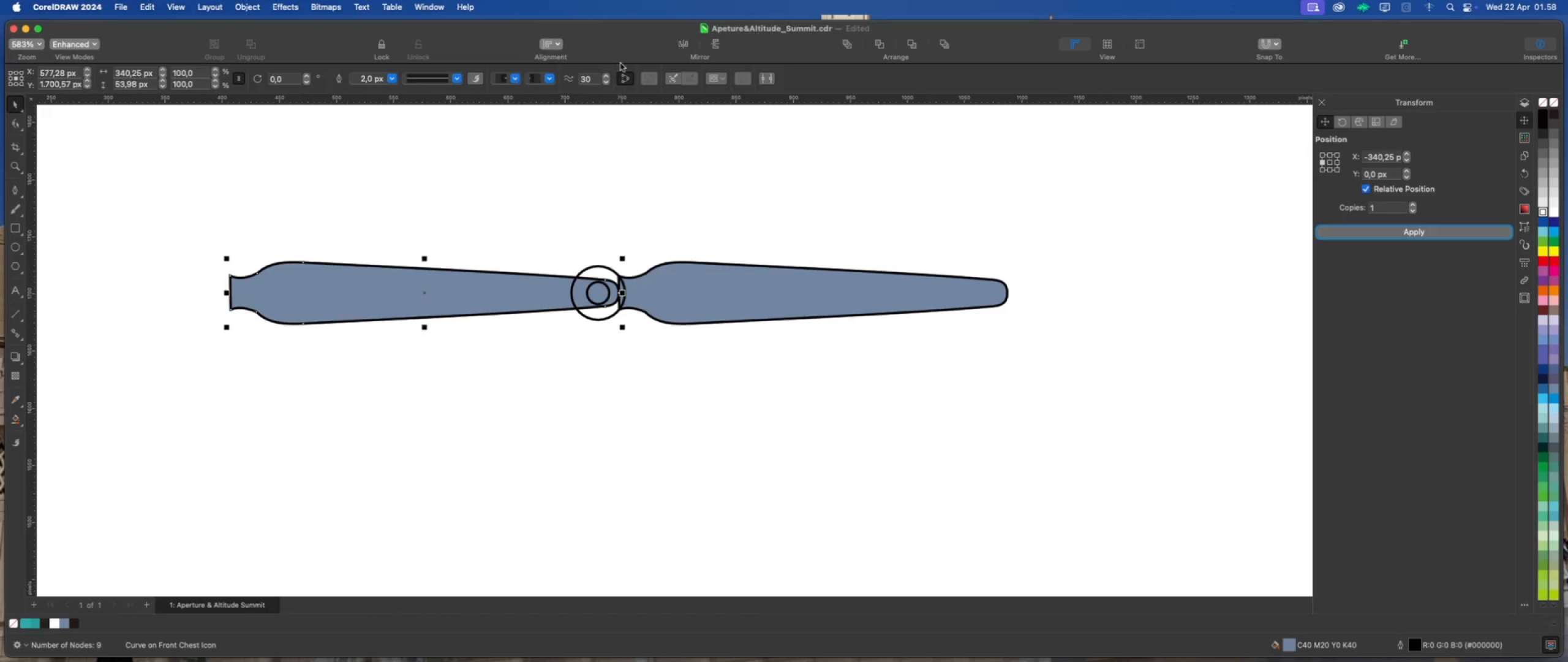 
left_click([684, 44])
 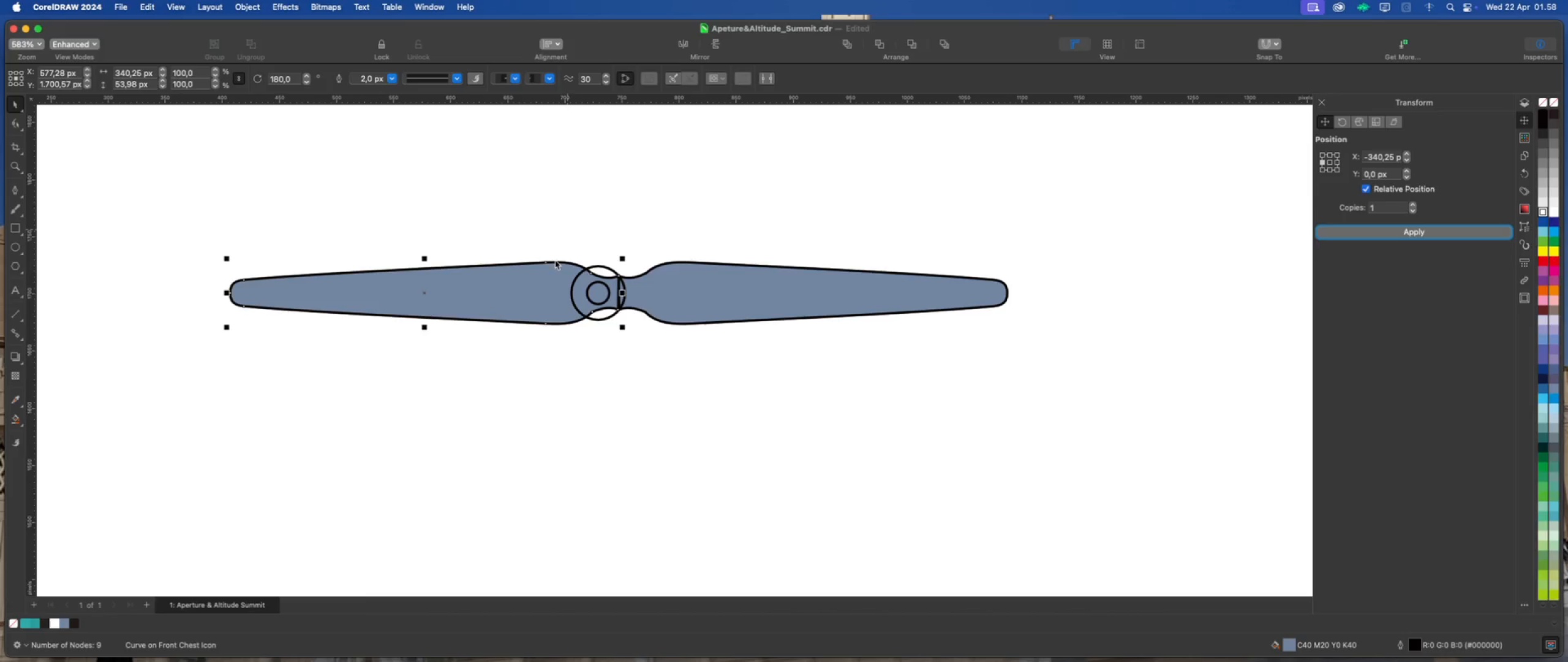 
scroll: coordinate [549, 283], scroll_direction: up, amount: 6.0
 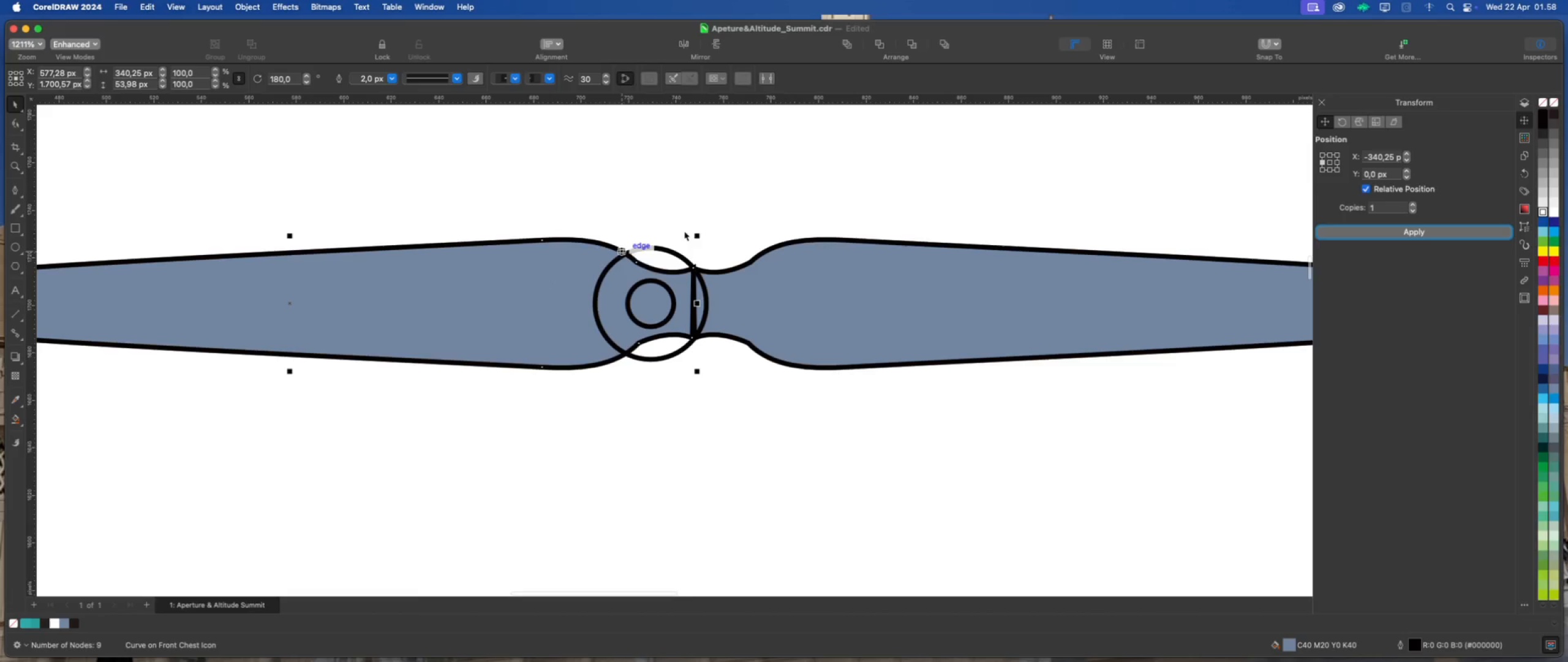 
left_click([697, 226])
 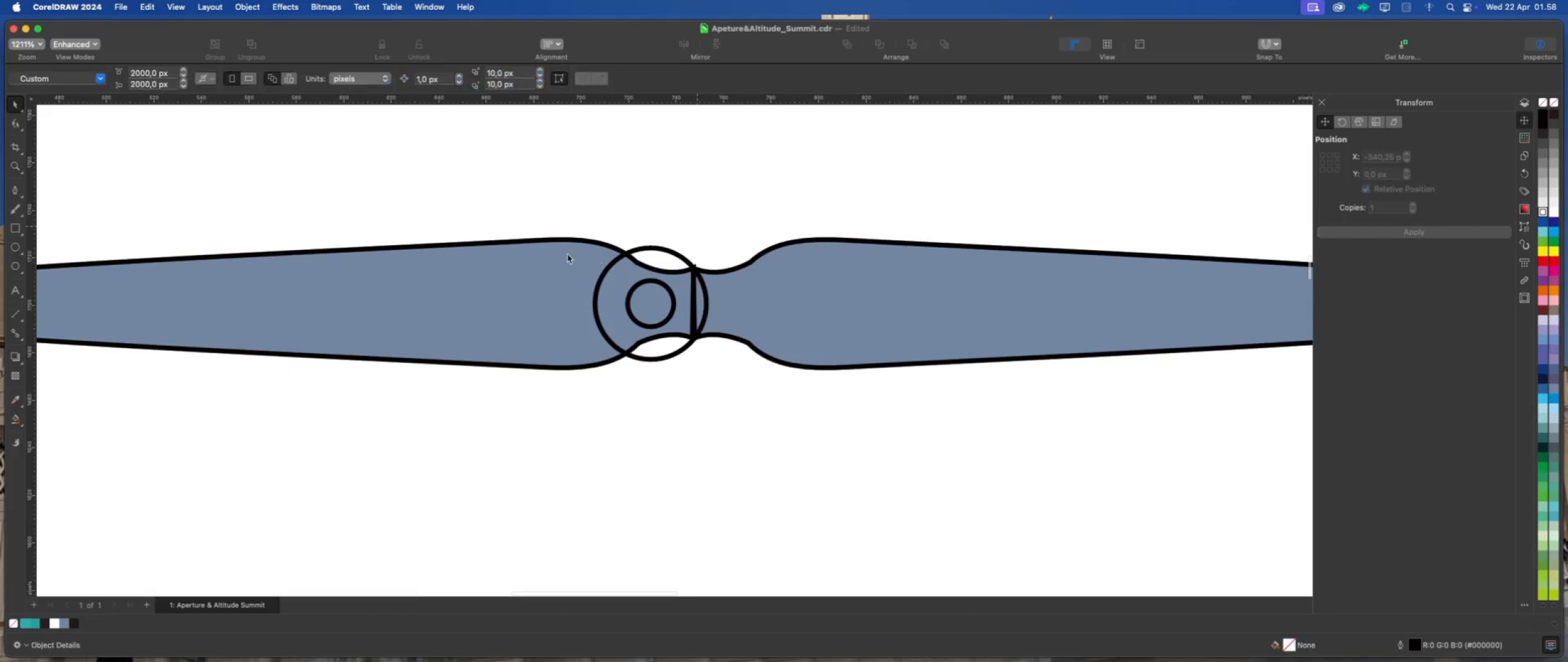 
left_click([554, 257])
 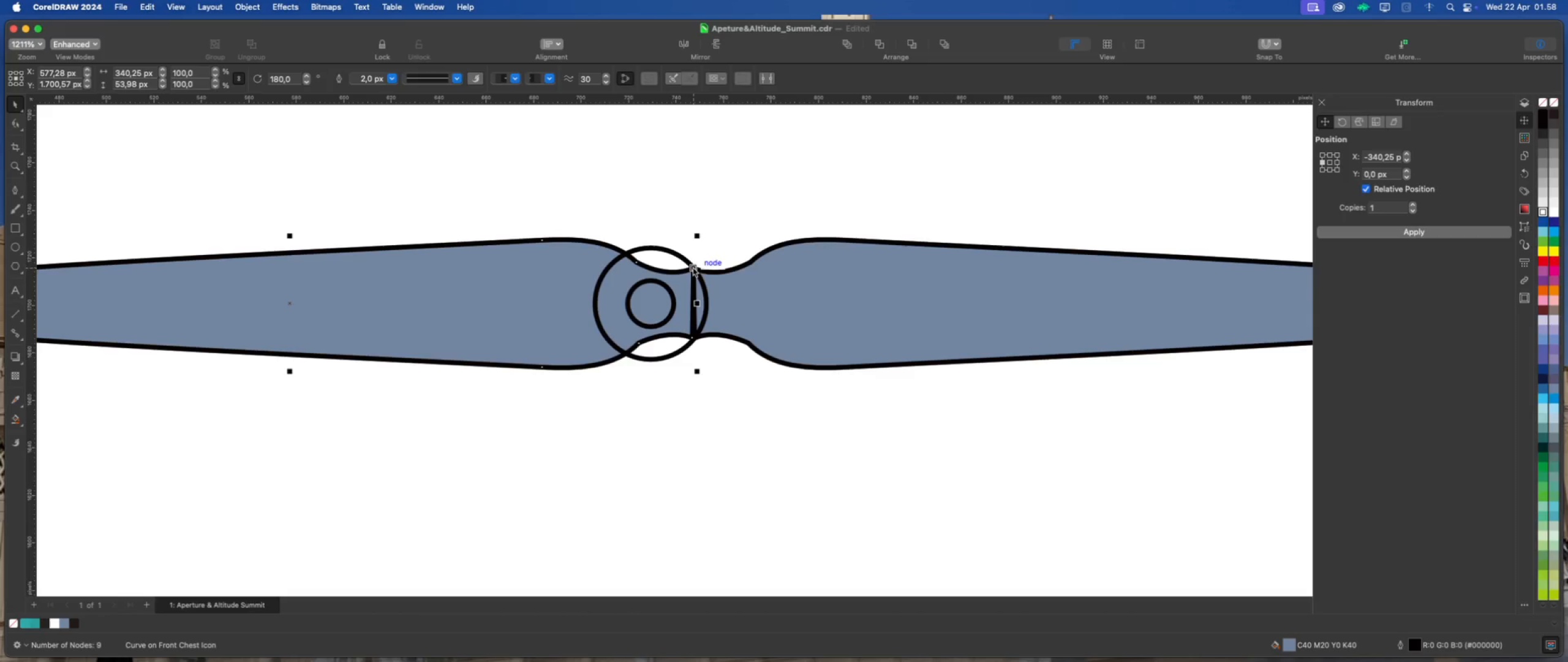 
left_click_drag(start_coordinate=[693, 267], to_coordinate=[606, 270])
 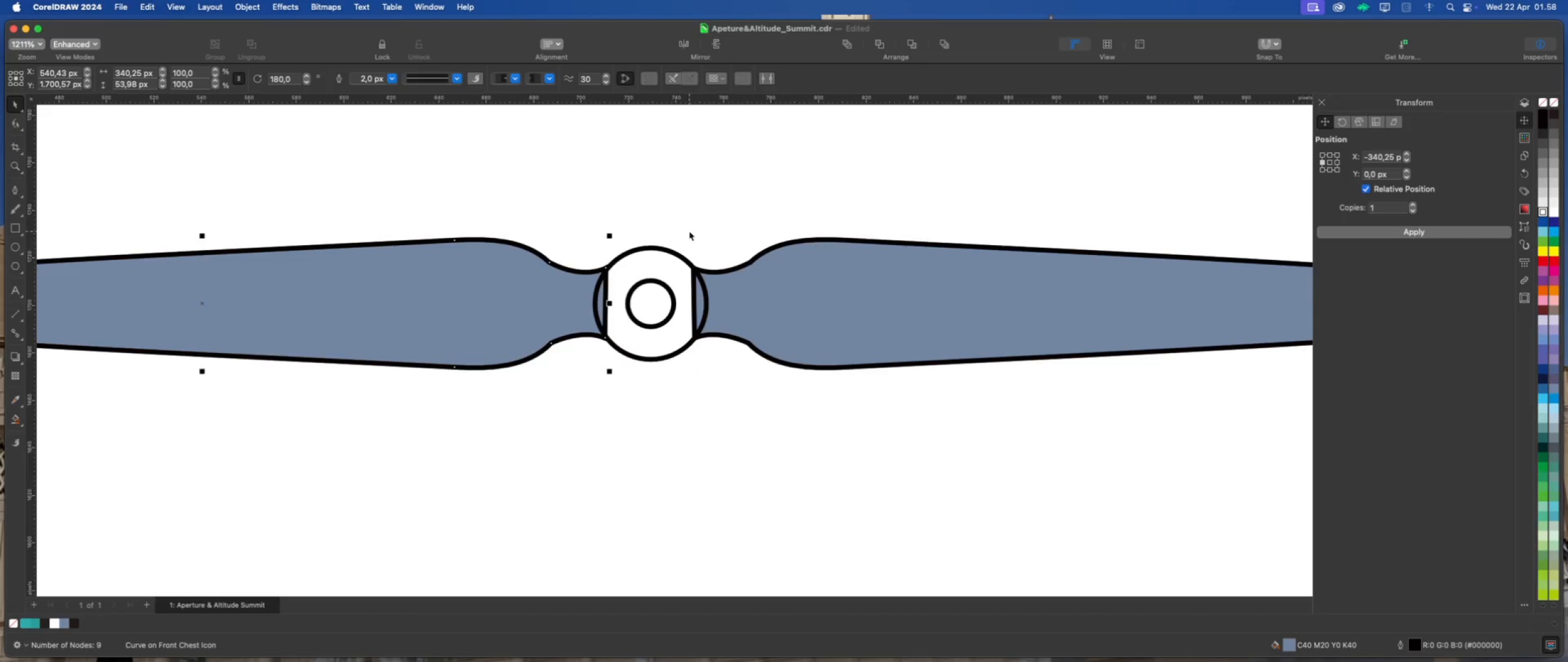 
hold_key(key=ShiftLeft, duration=3.45)
 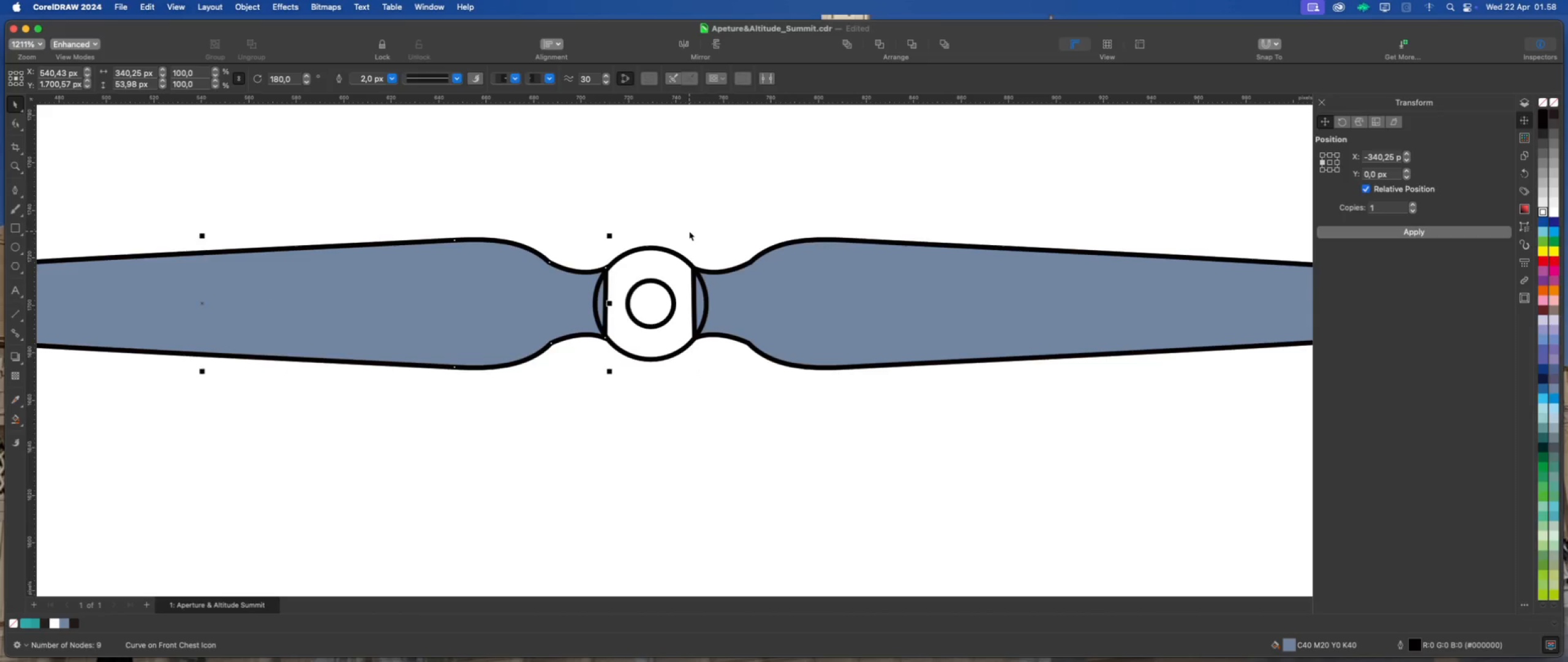 
left_click([689, 231])
 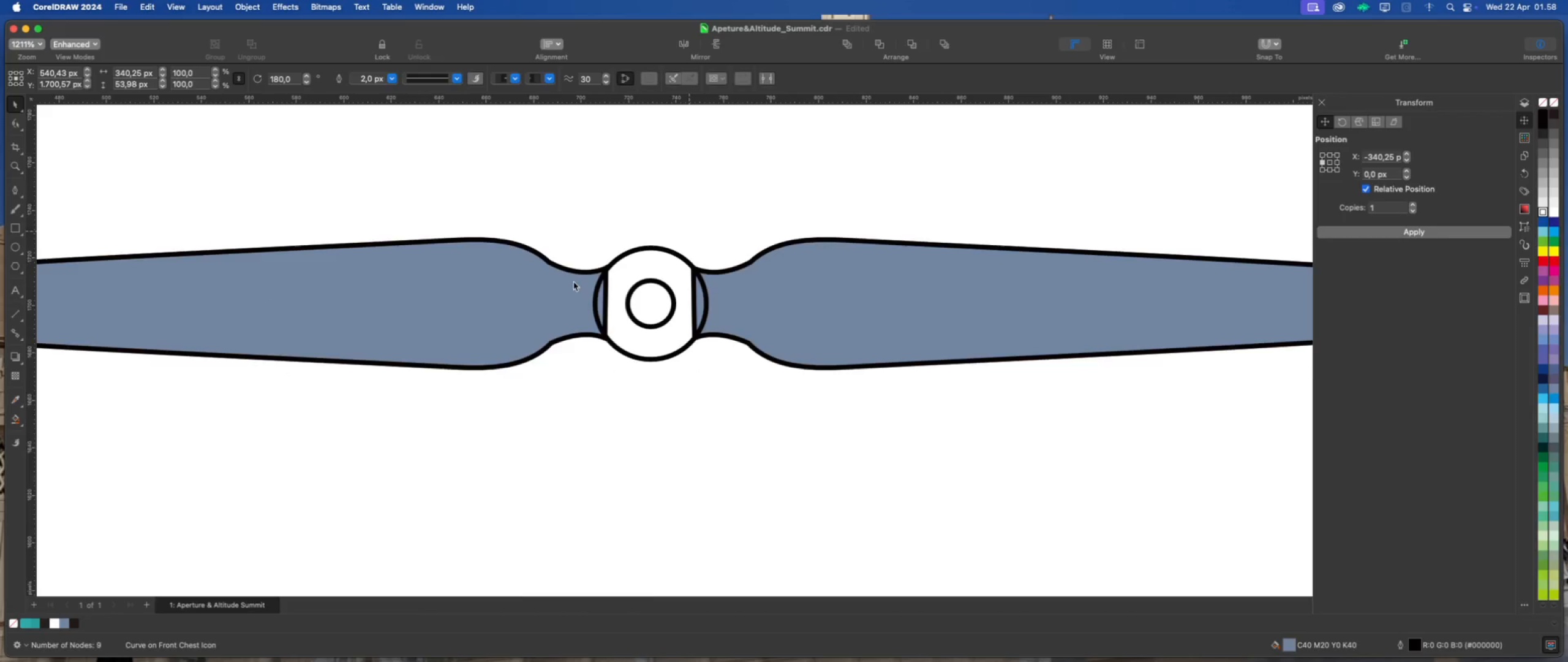 
scroll: coordinate [564, 283], scroll_direction: up, amount: 4.0
 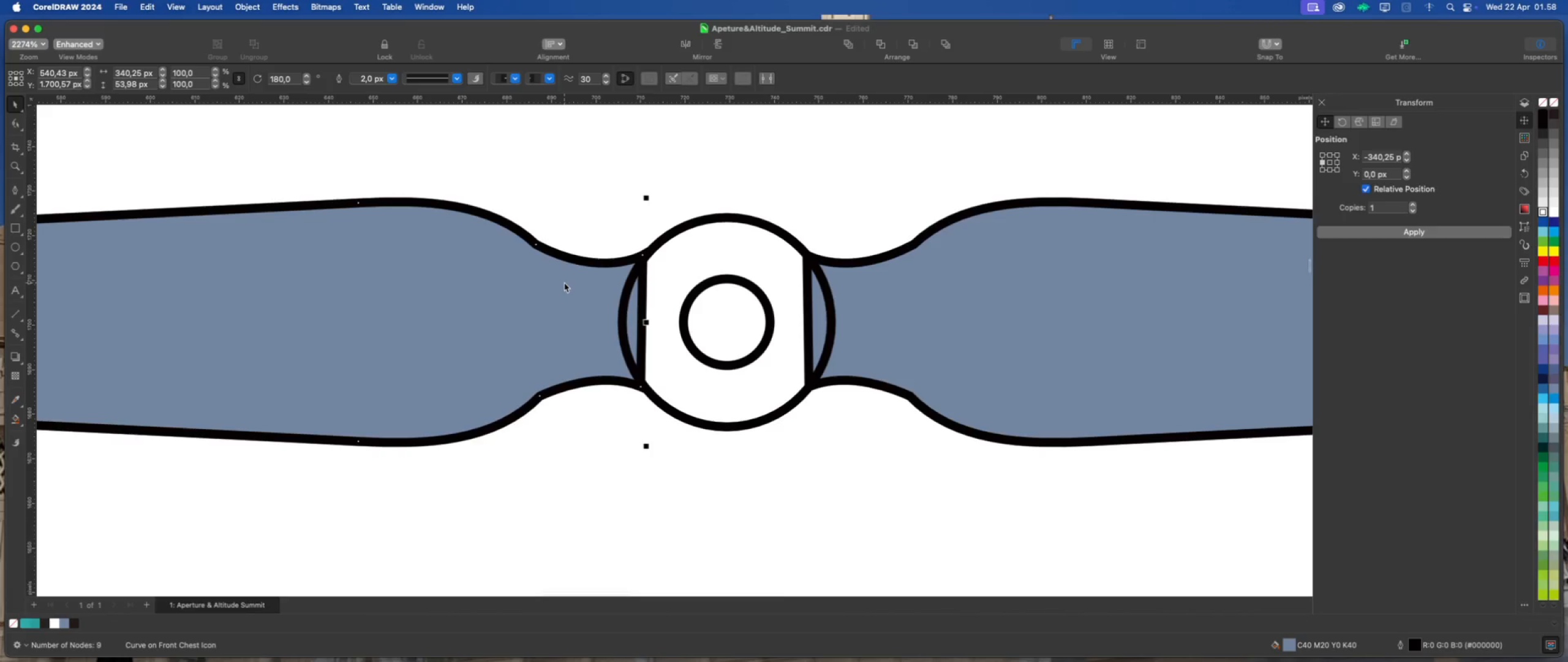 
left_click([738, 386])
 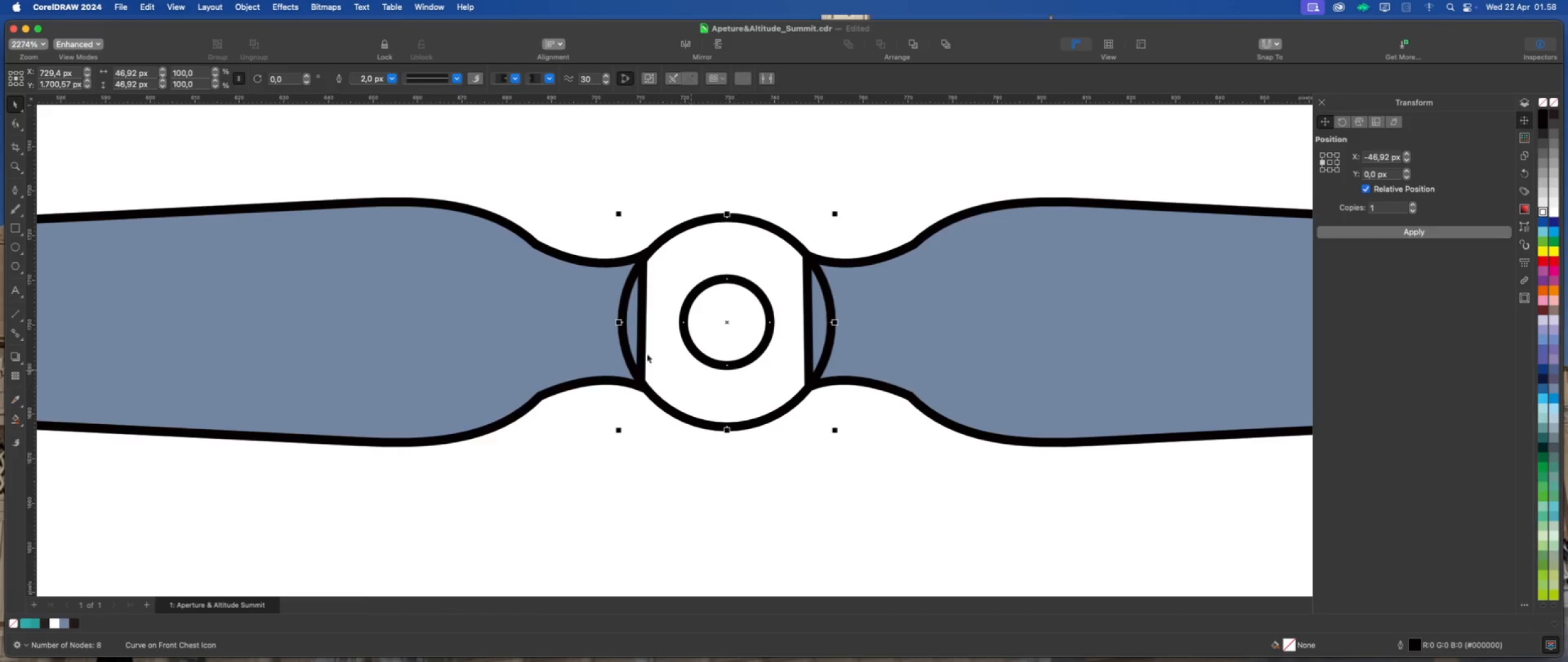 
scroll: coordinate [558, 317], scroll_direction: down, amount: 11.0
 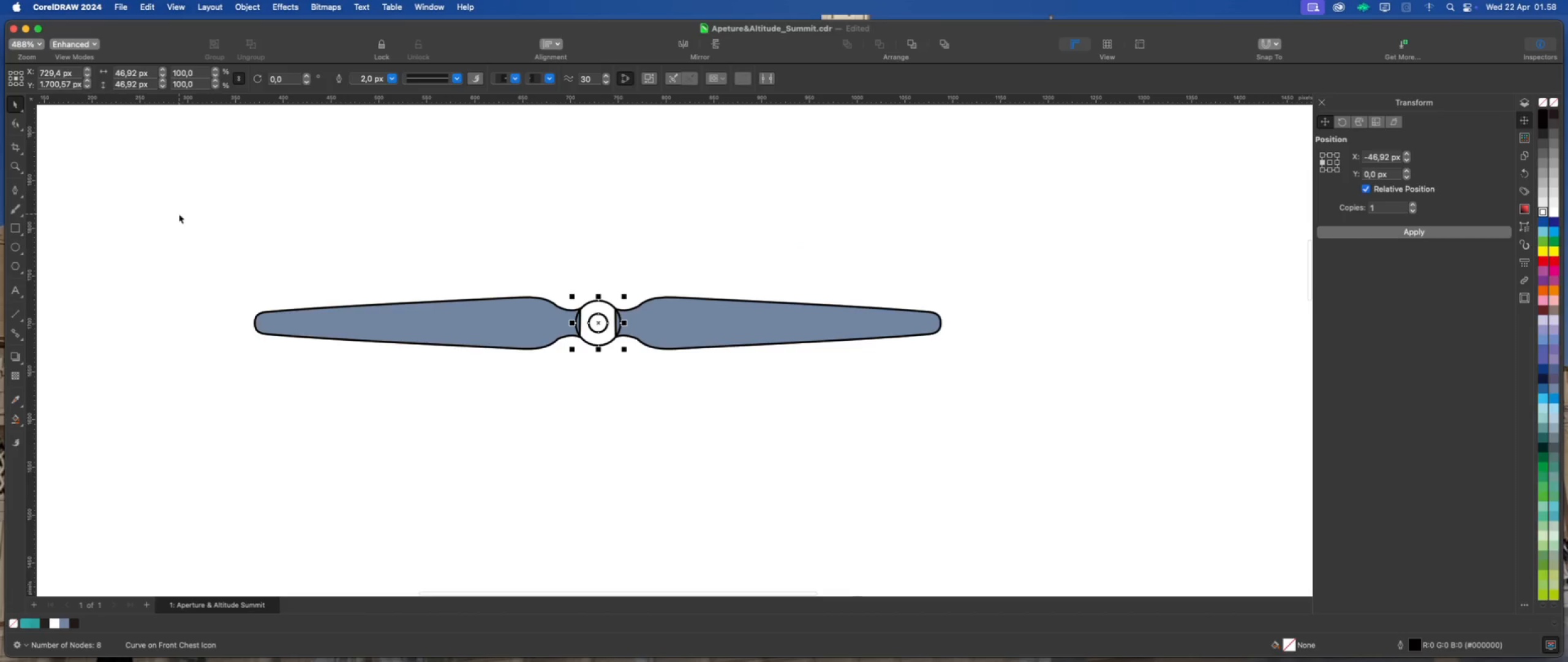 
left_click_drag(start_coordinate=[179, 214], to_coordinate=[963, 381])
 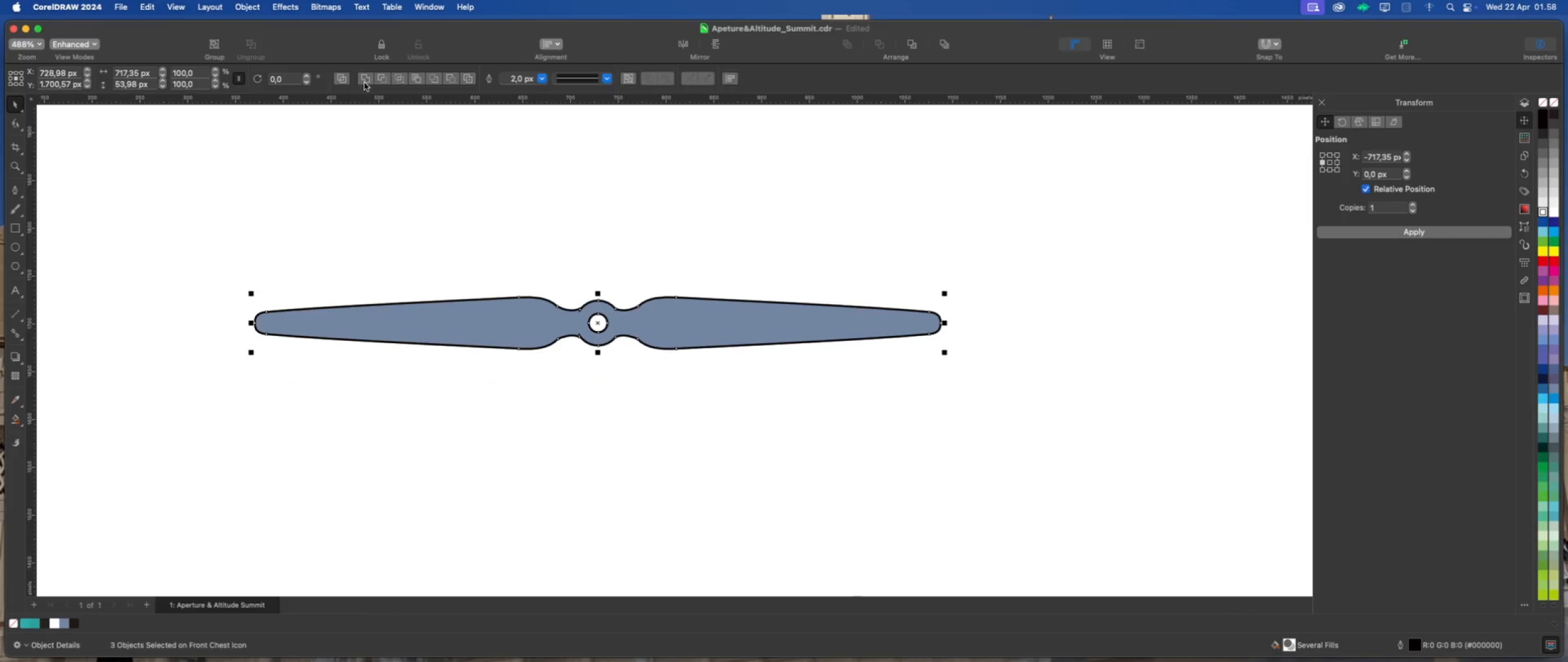 
left_click([671, 313])
 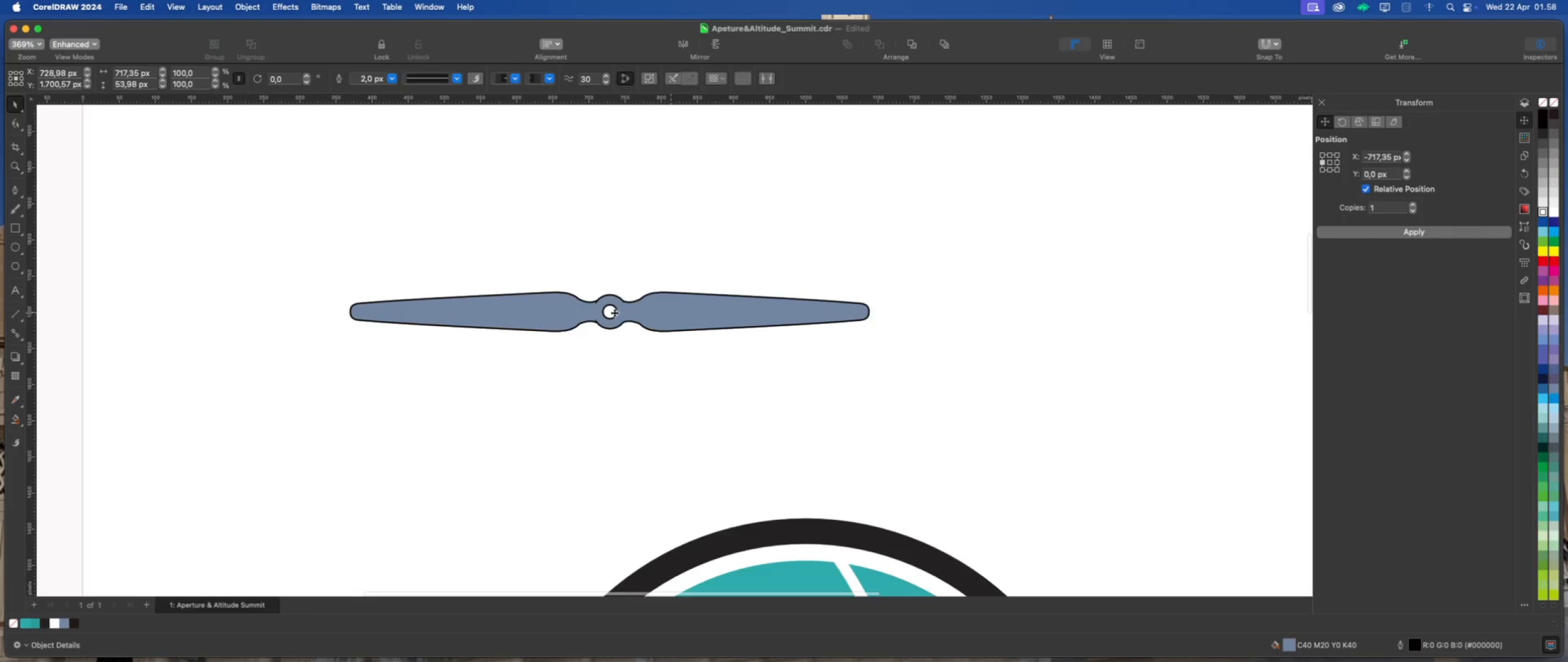 
scroll: coordinate [646, 277], scroll_direction: down, amount: 2.0
 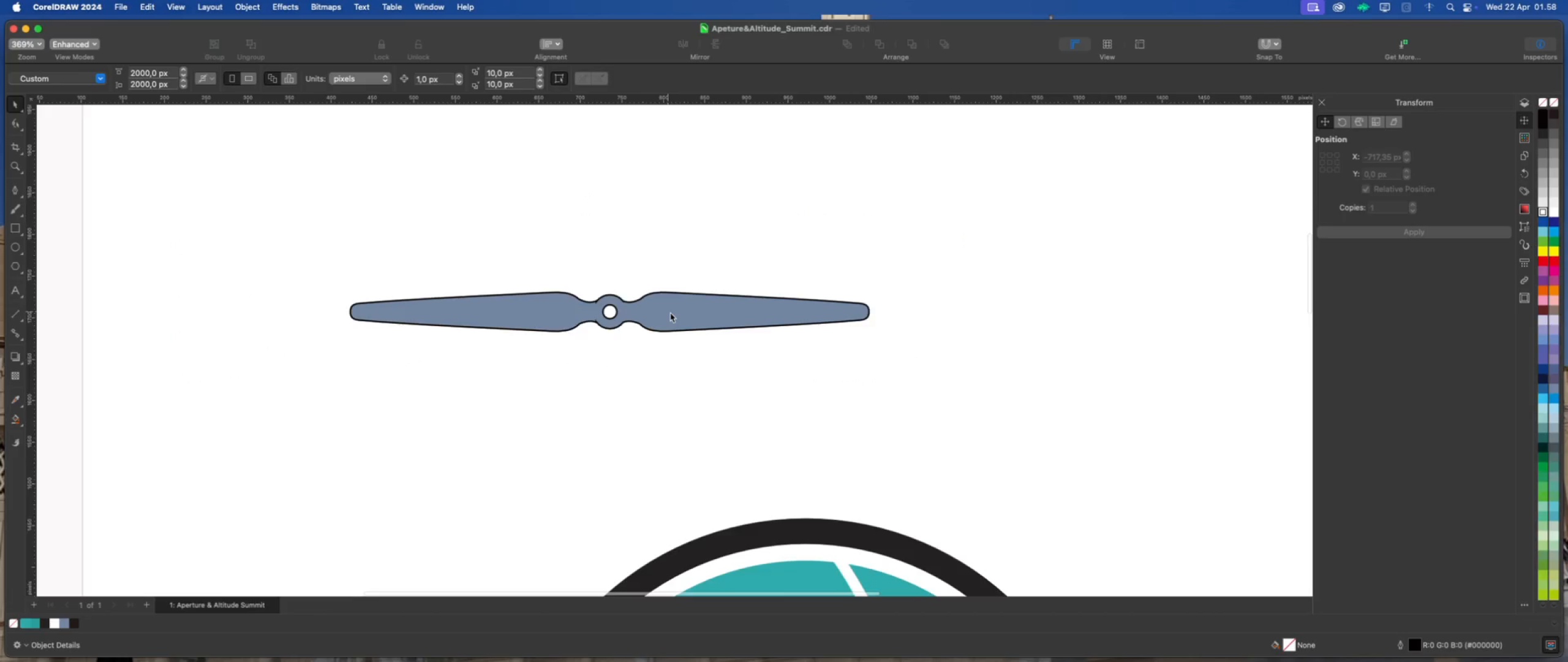 
scroll: coordinate [600, 313], scroll_direction: up, amount: 6.0
 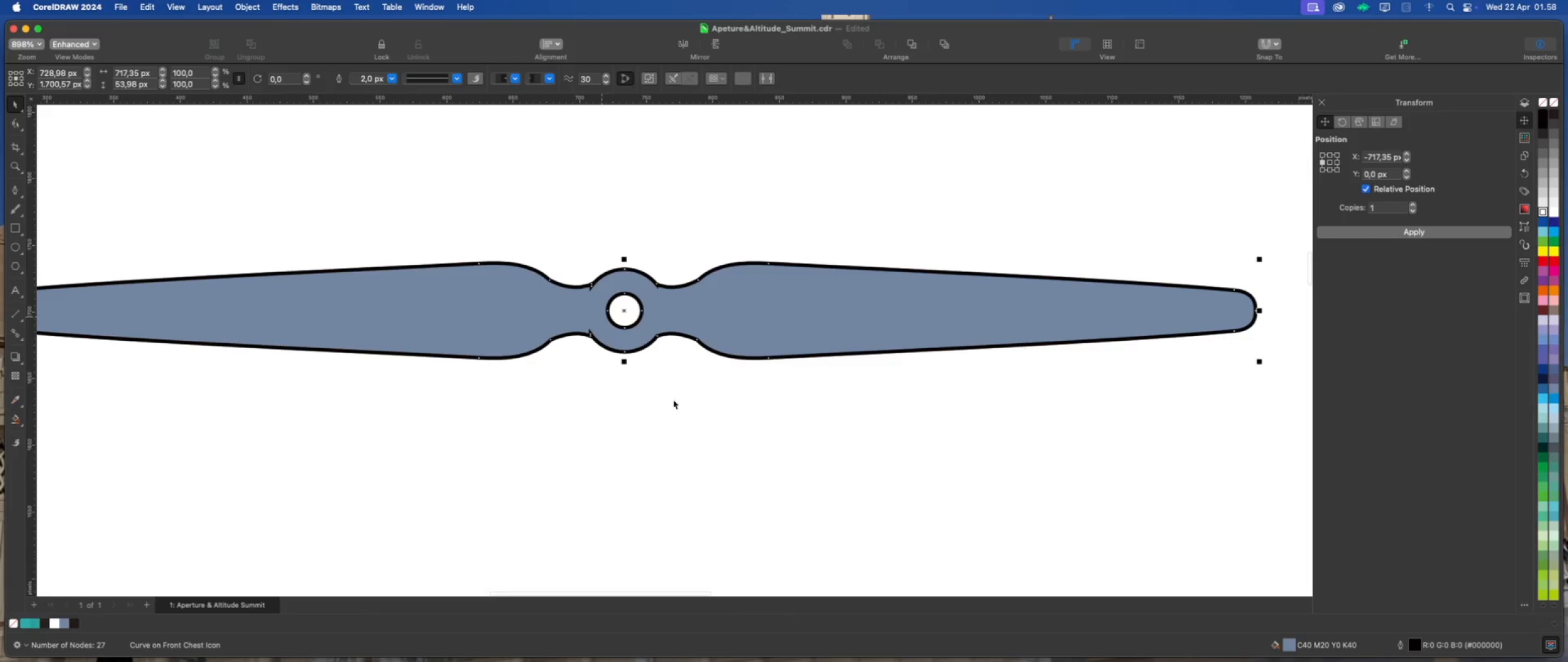 
left_click([698, 408])
 